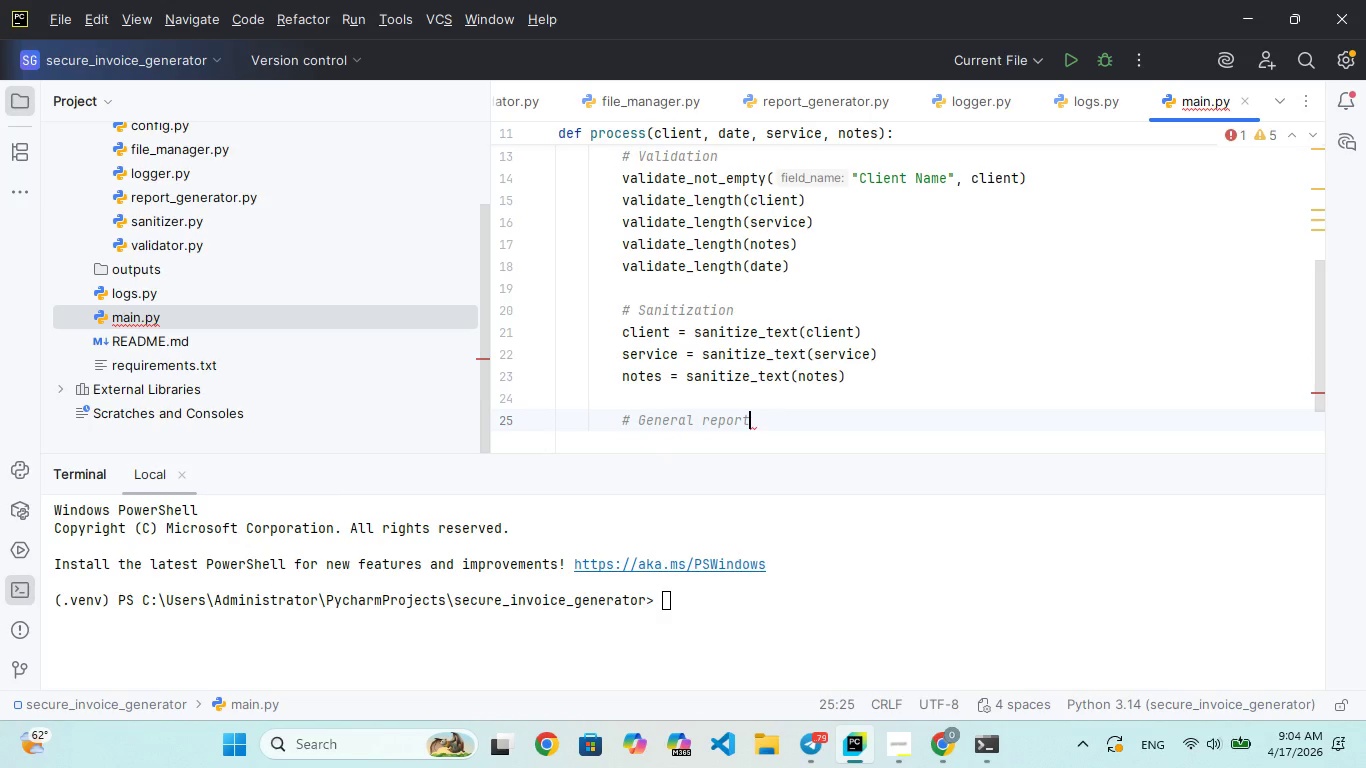 
key(Enter)
 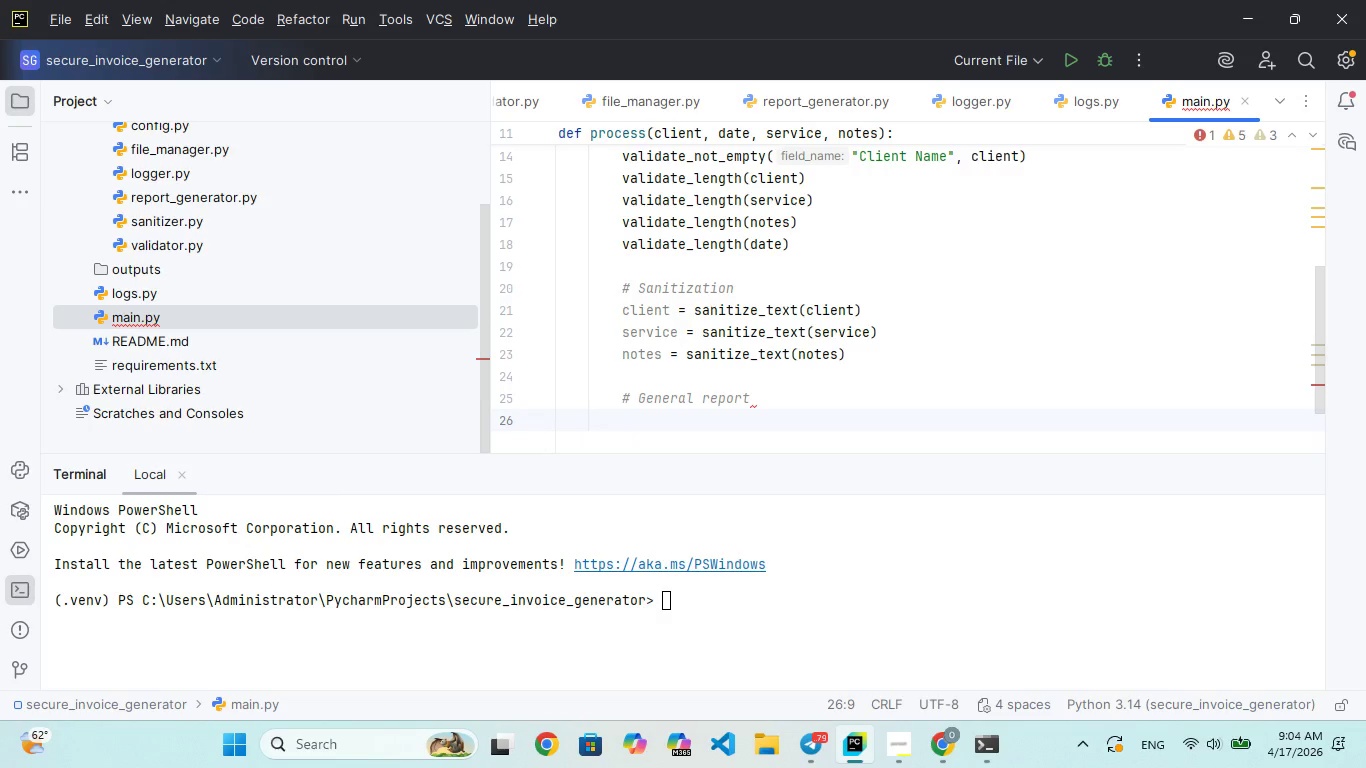 
type(path = R)
 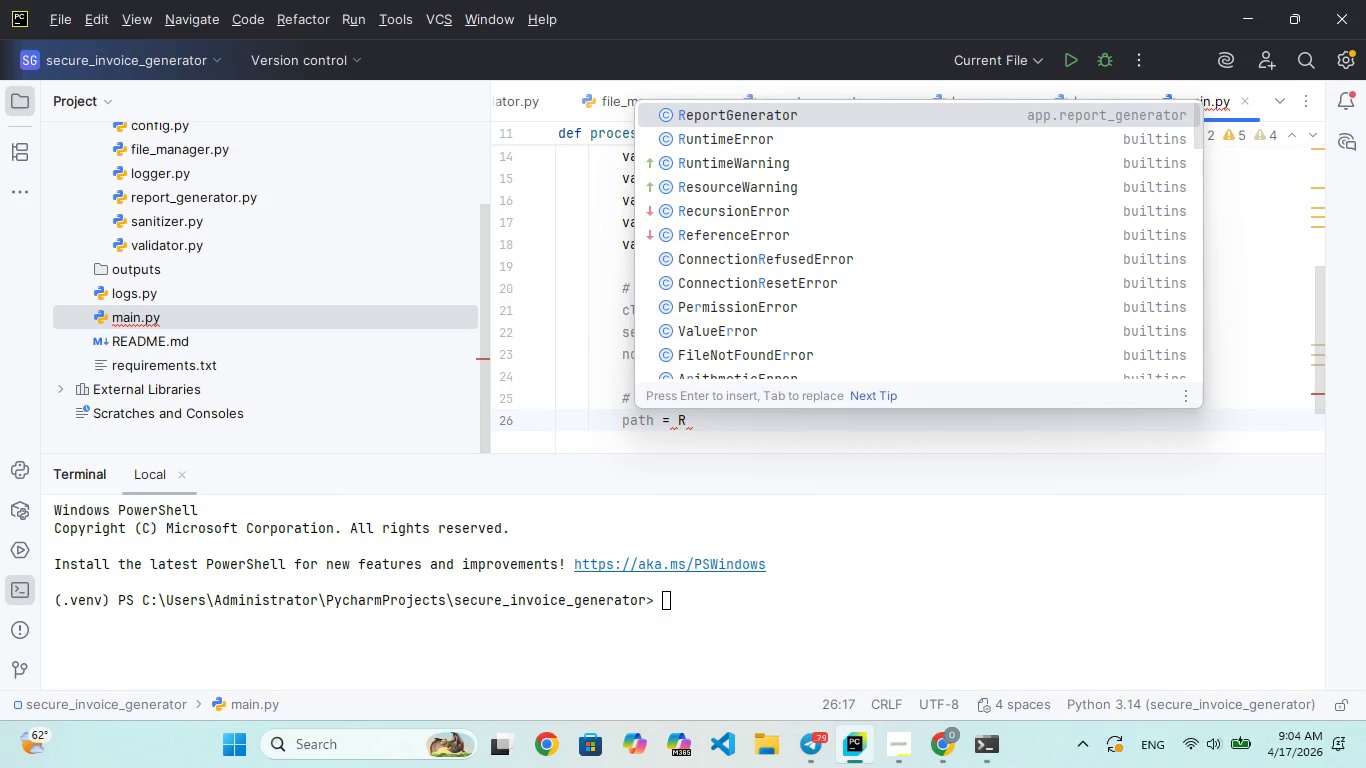 
left_click([597, 338])
 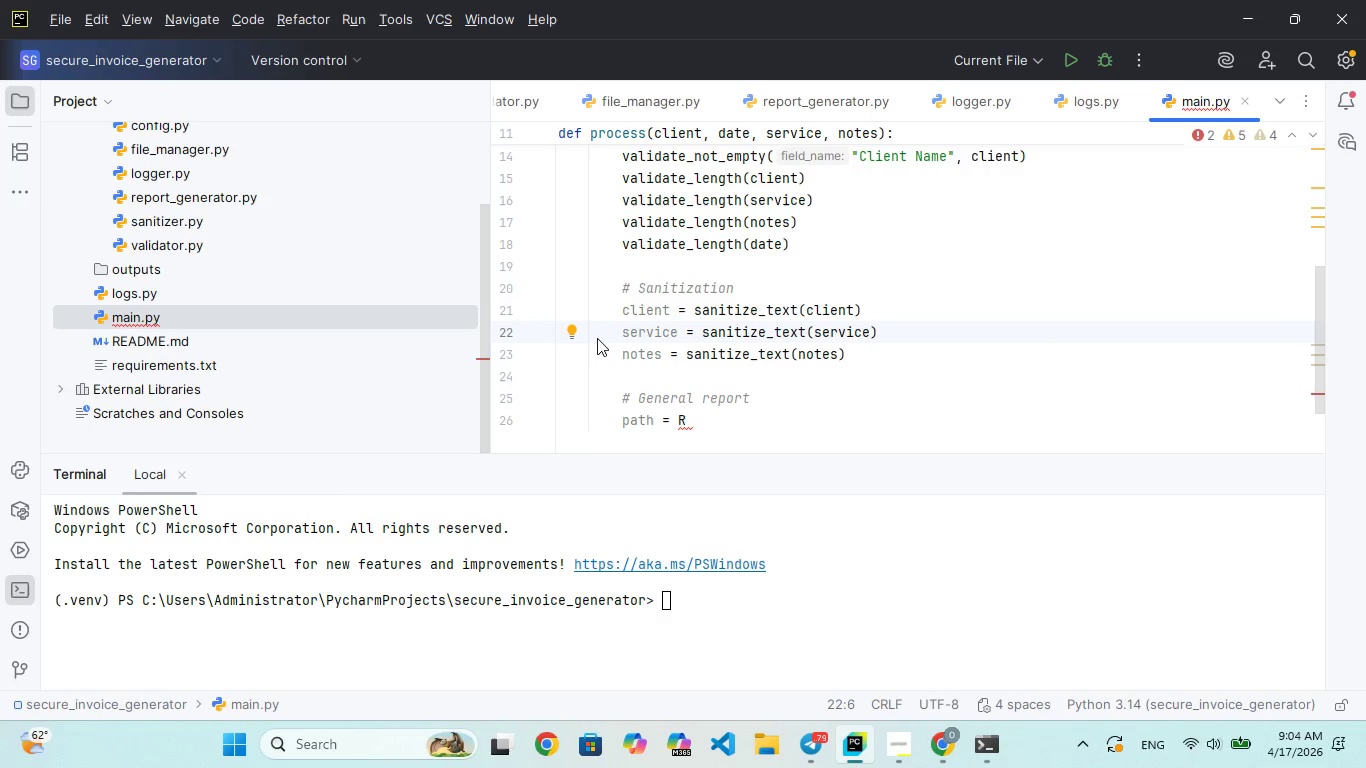 
type(eport)
key(Backspace)
key(Backspace)
key(Backspace)
key(Backspace)
key(Backspace)
 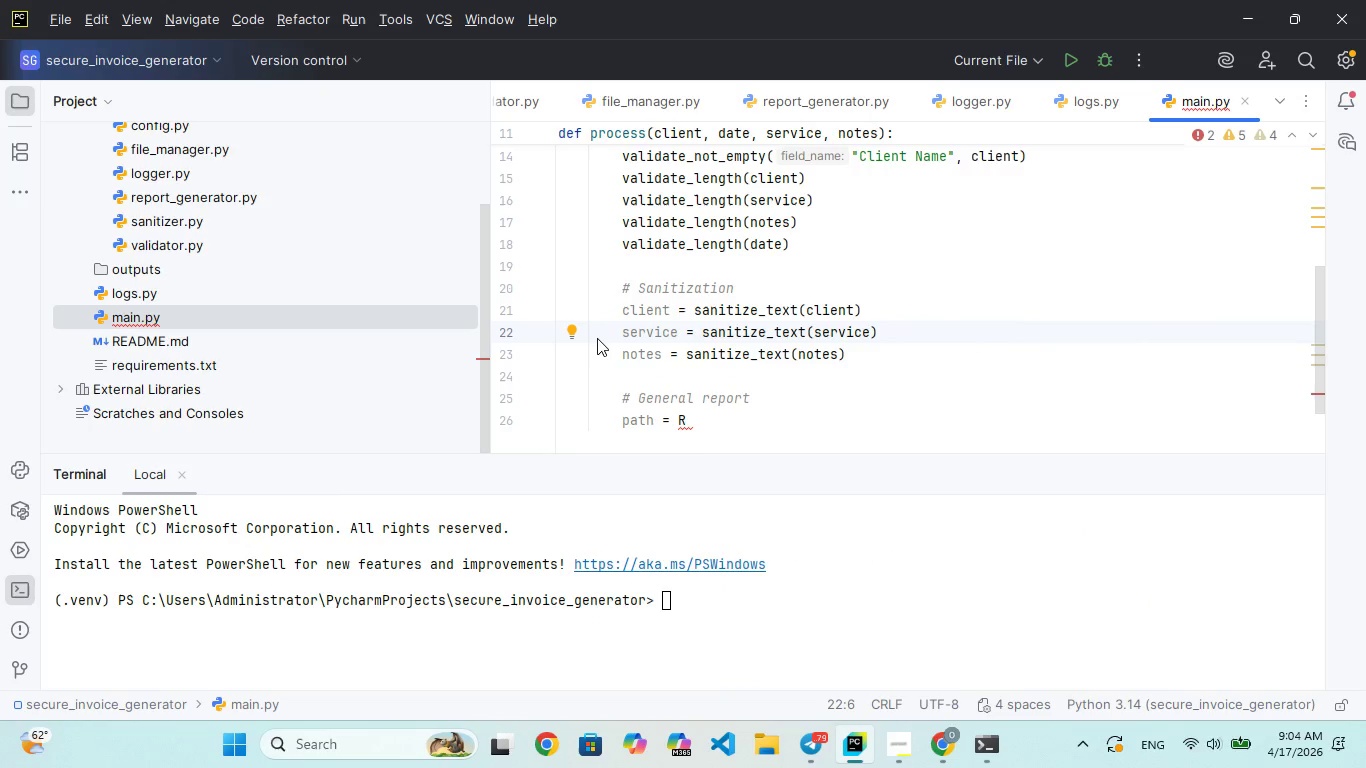 
key(ArrowUp)
 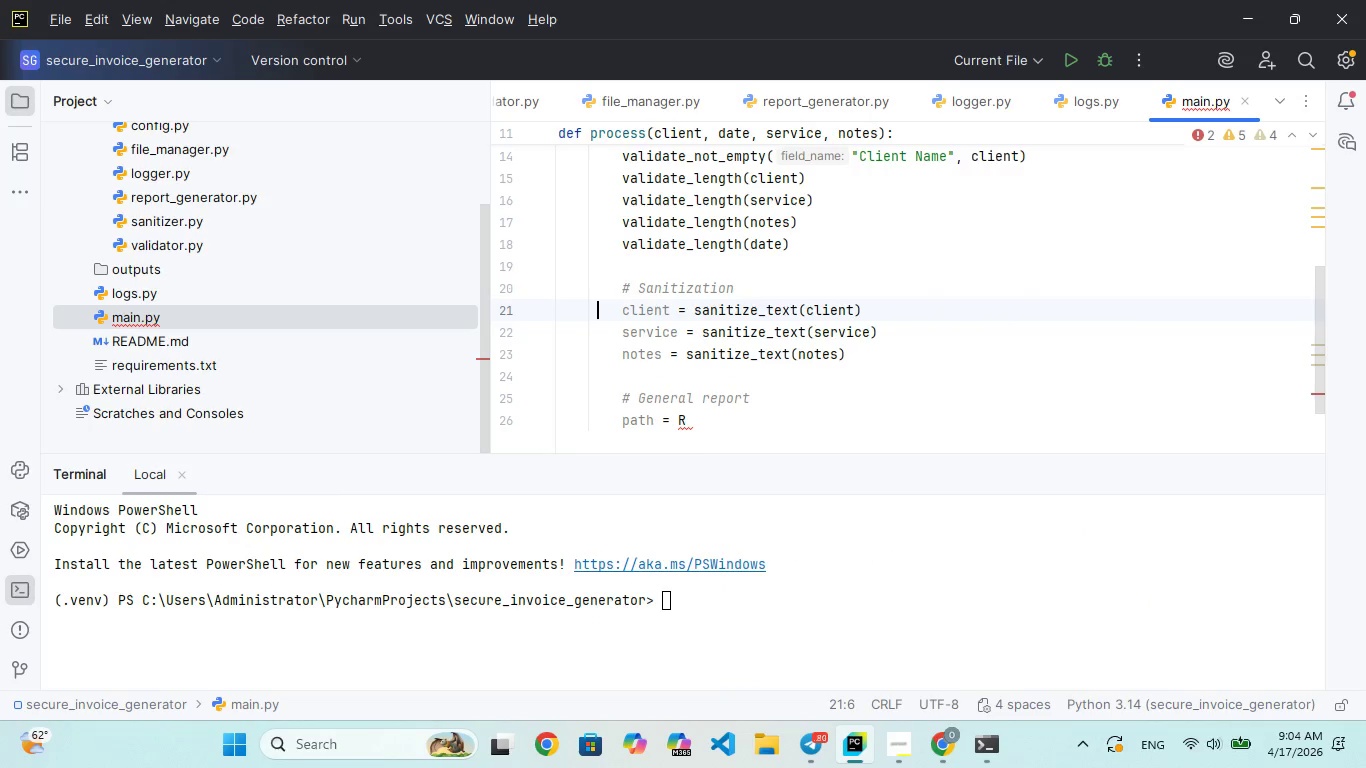 
hold_key(key=ArrowDown, duration=0.64)
 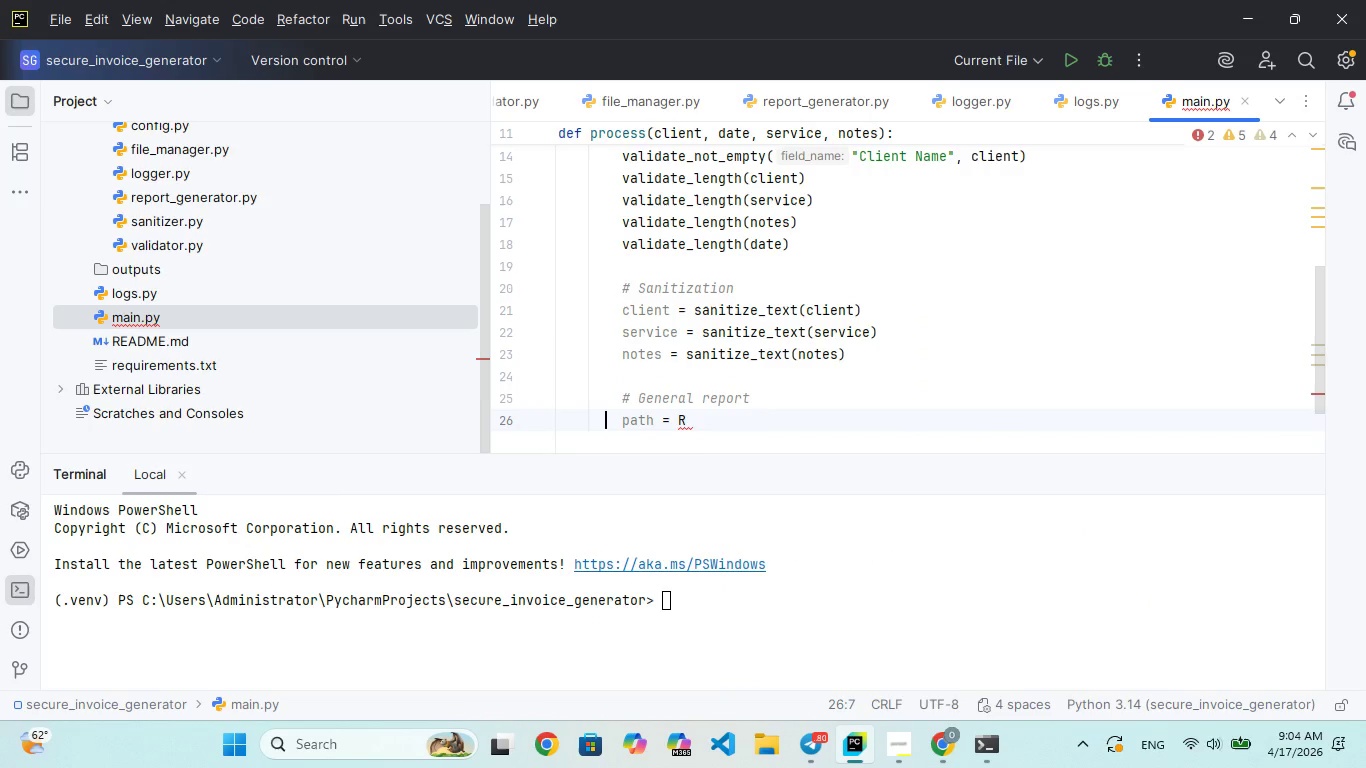 
hold_key(key=ArrowRight, duration=0.84)
 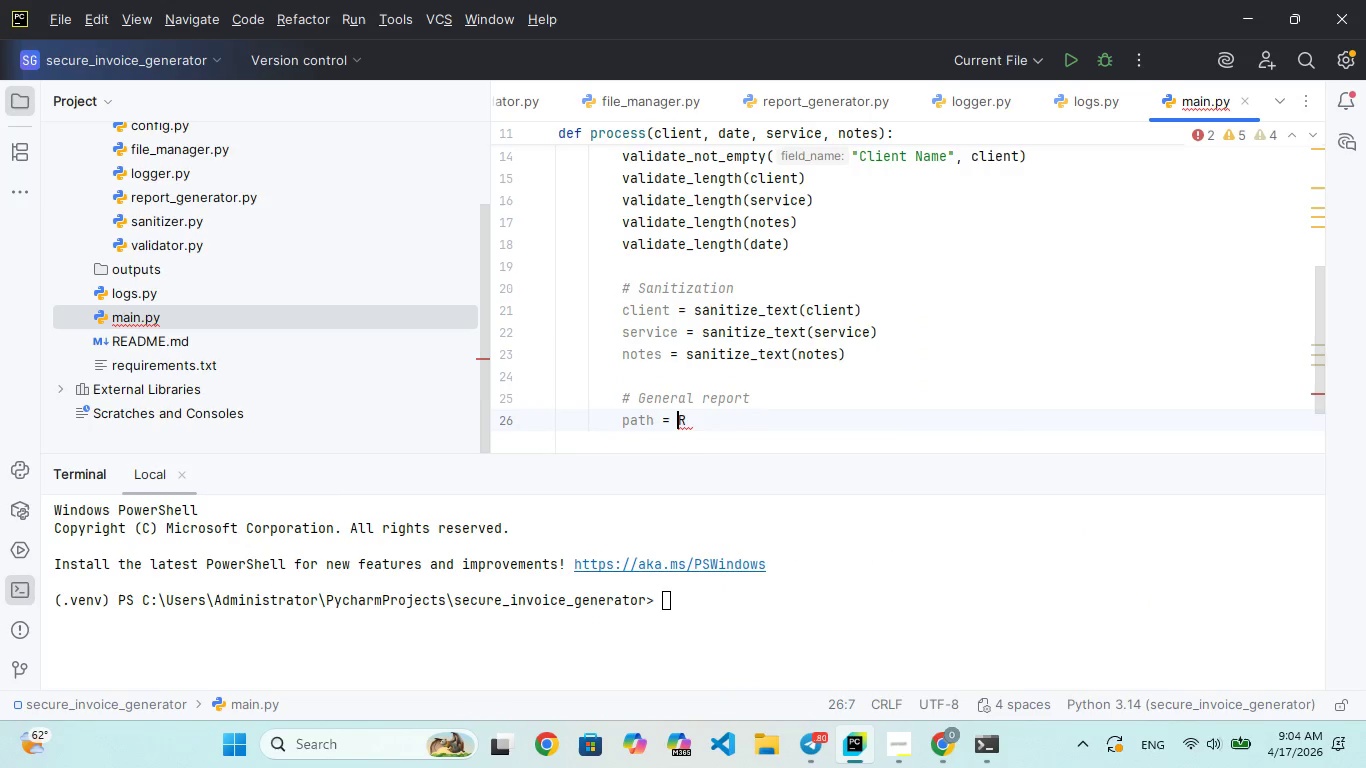 
key(ArrowRight)
 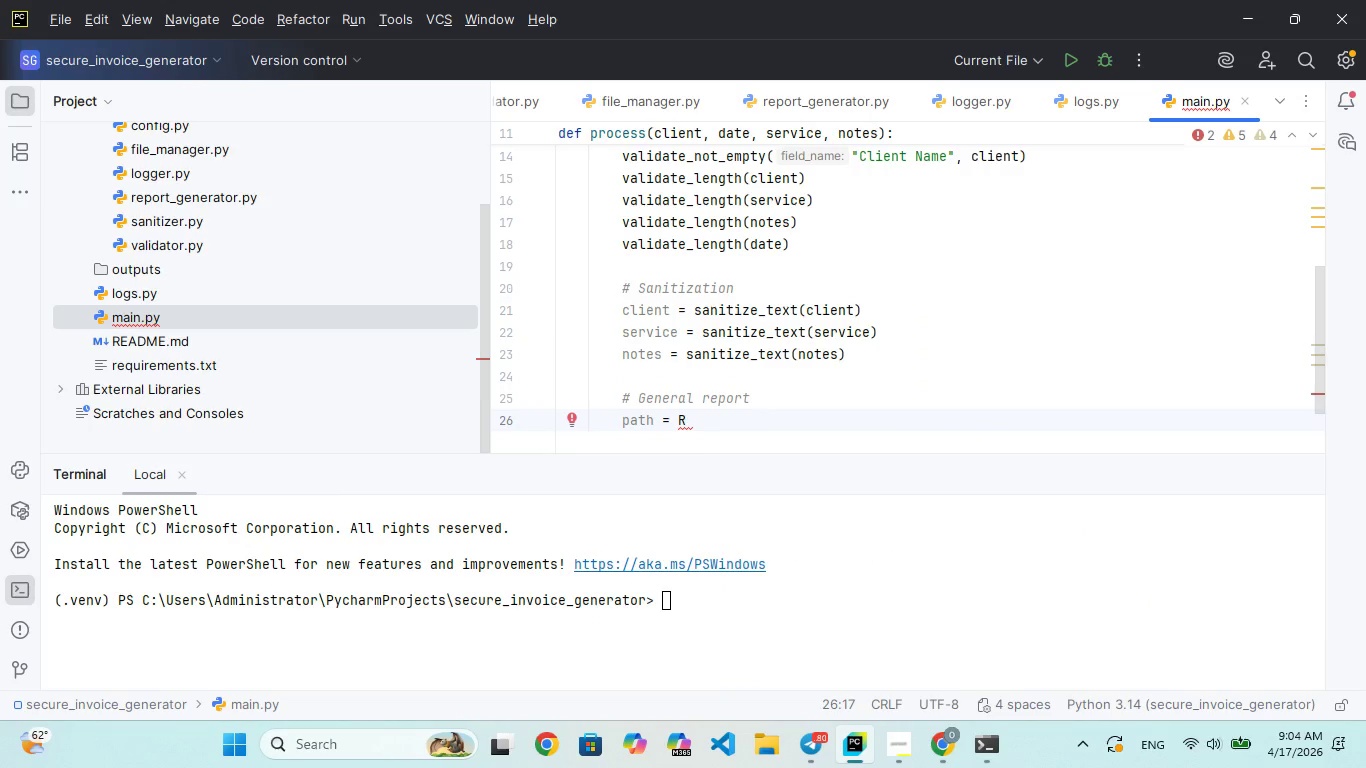 
type(eport)
 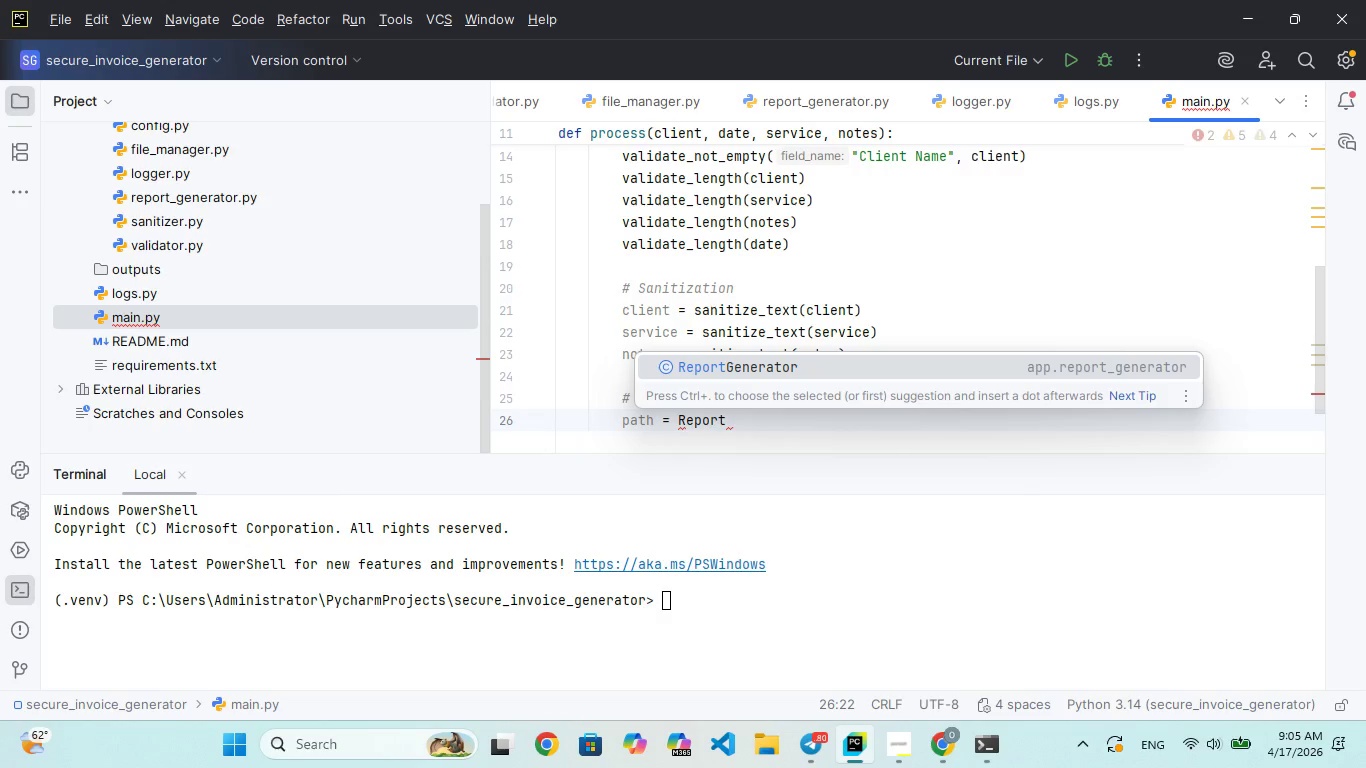 
type(Generator)
 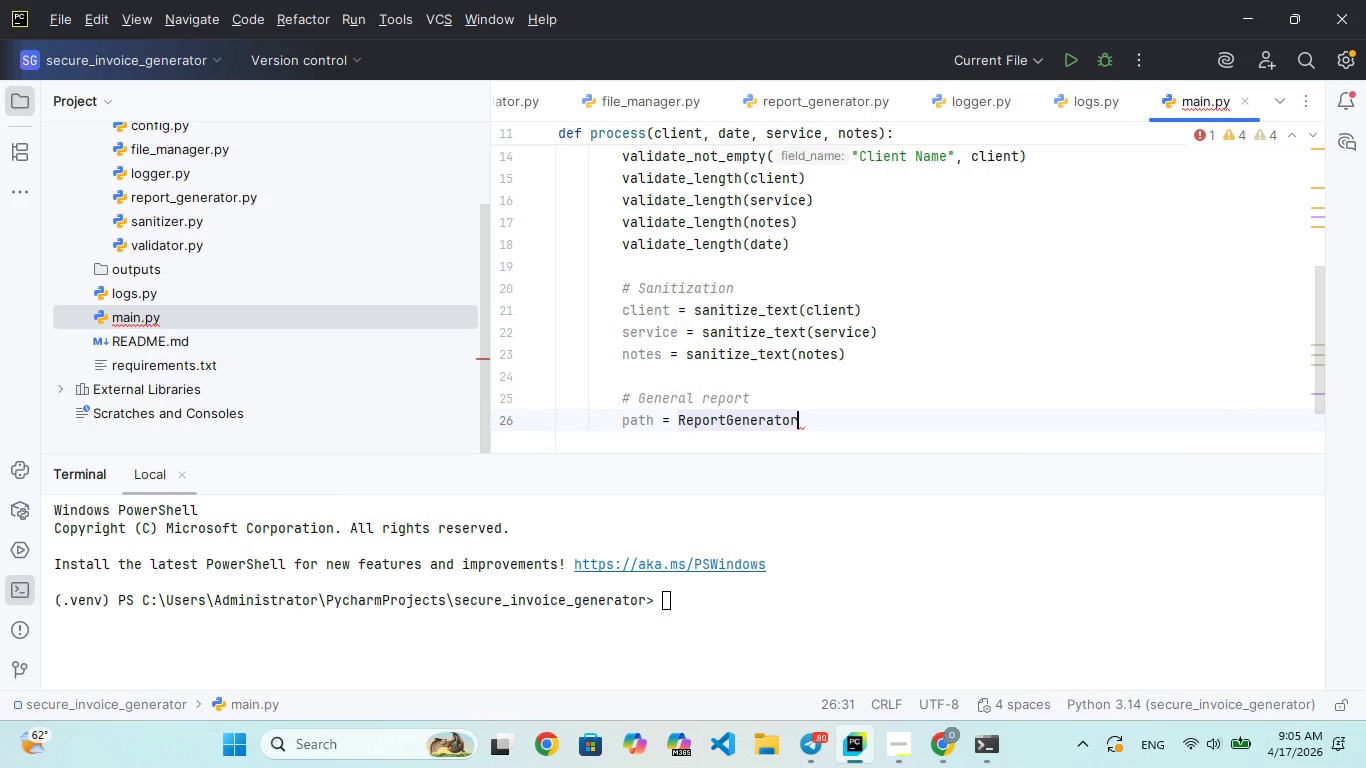 
type(.generat)
key(Backspace)
key(Backspace)
type(te)
 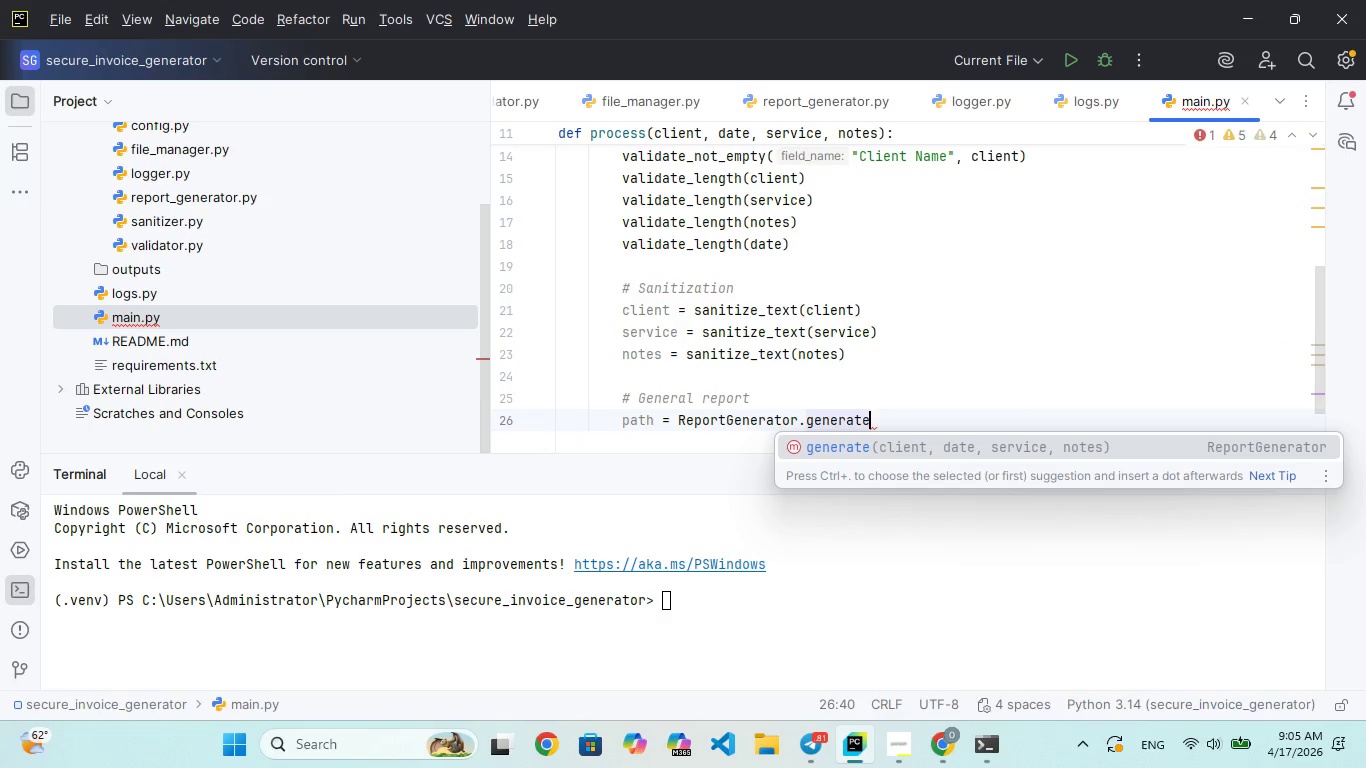 
key(Enter)
 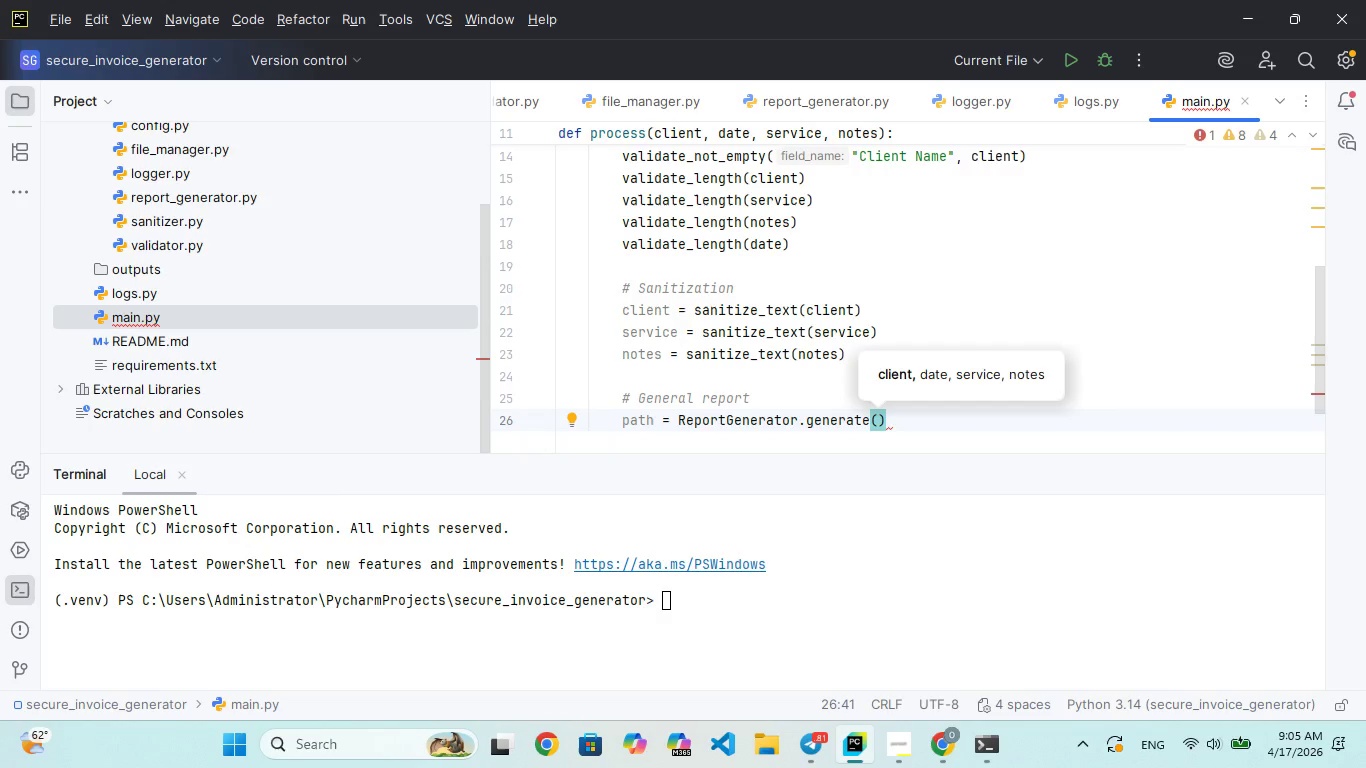 
type(client, date, service, )
 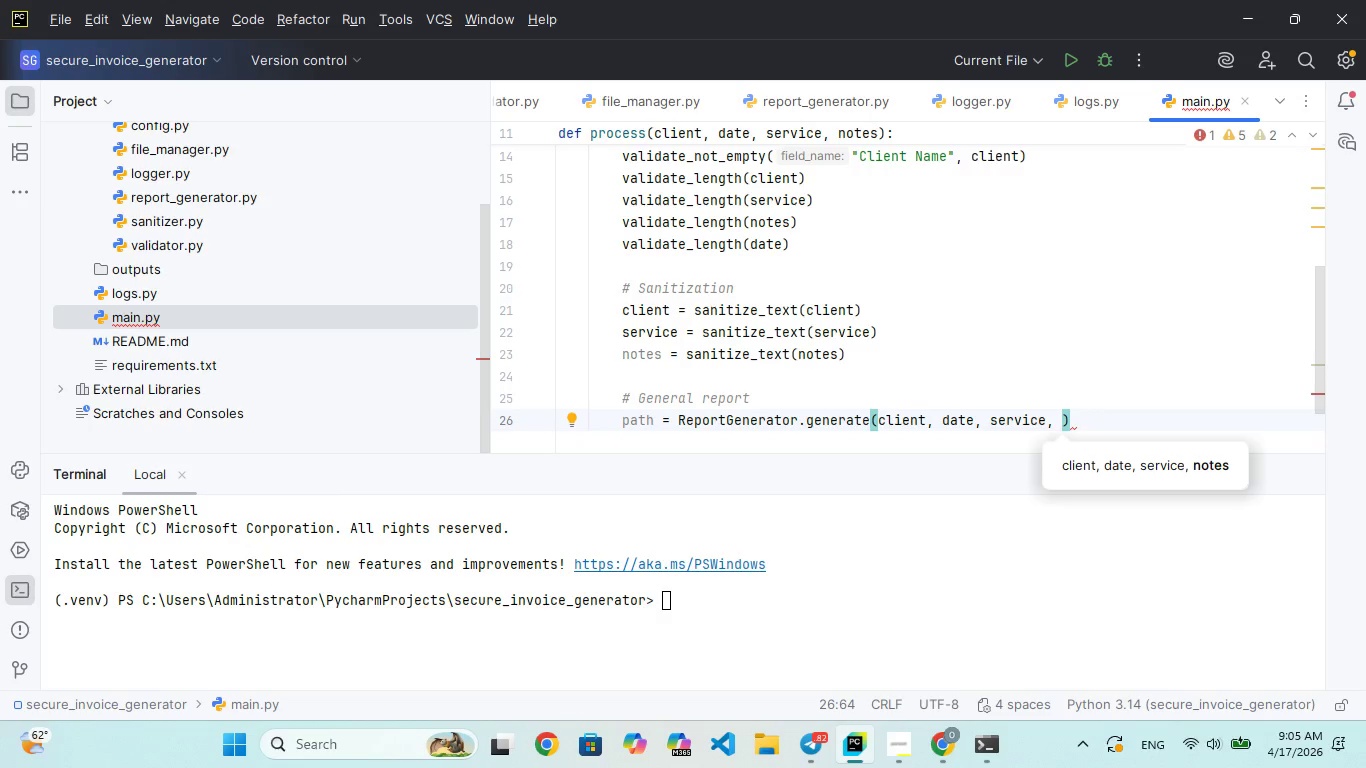 
type(notes)
 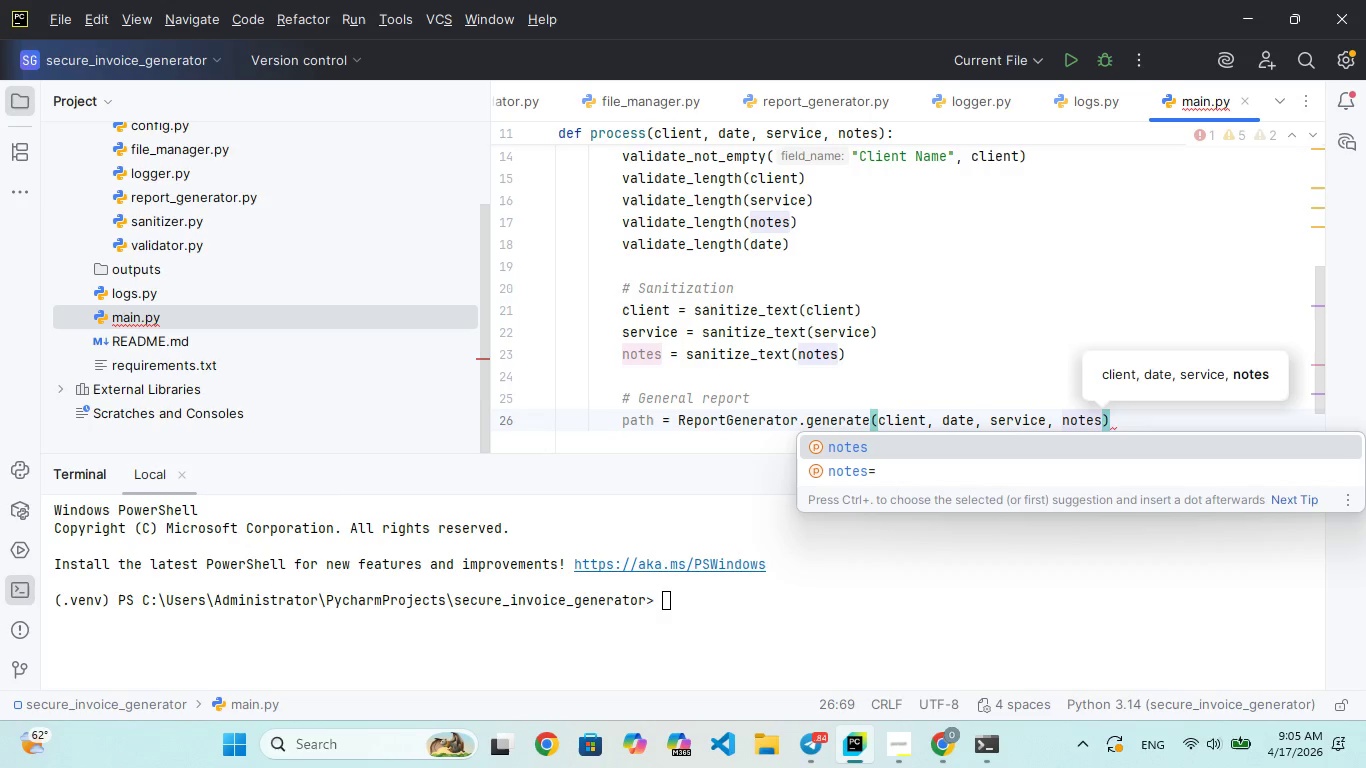 
wait(14.94)
 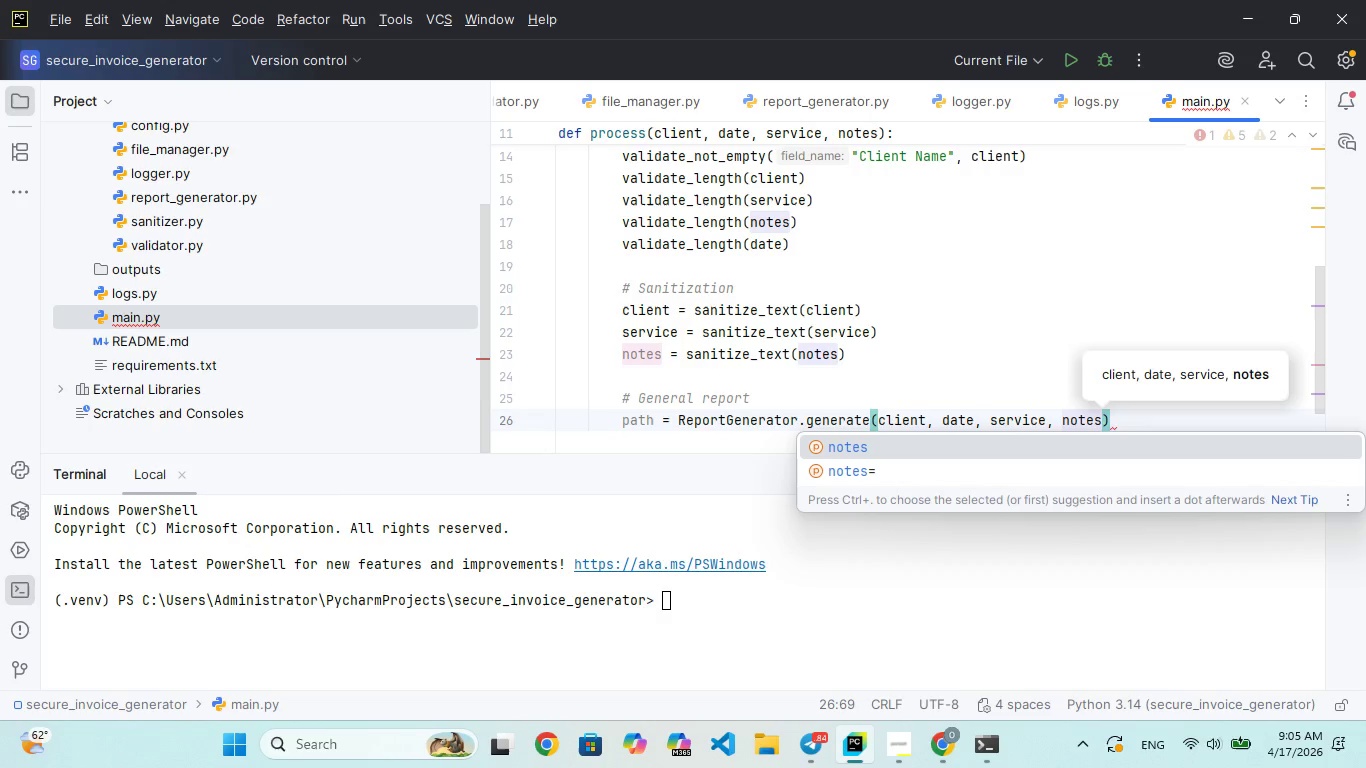 
key(ArrowRight)
 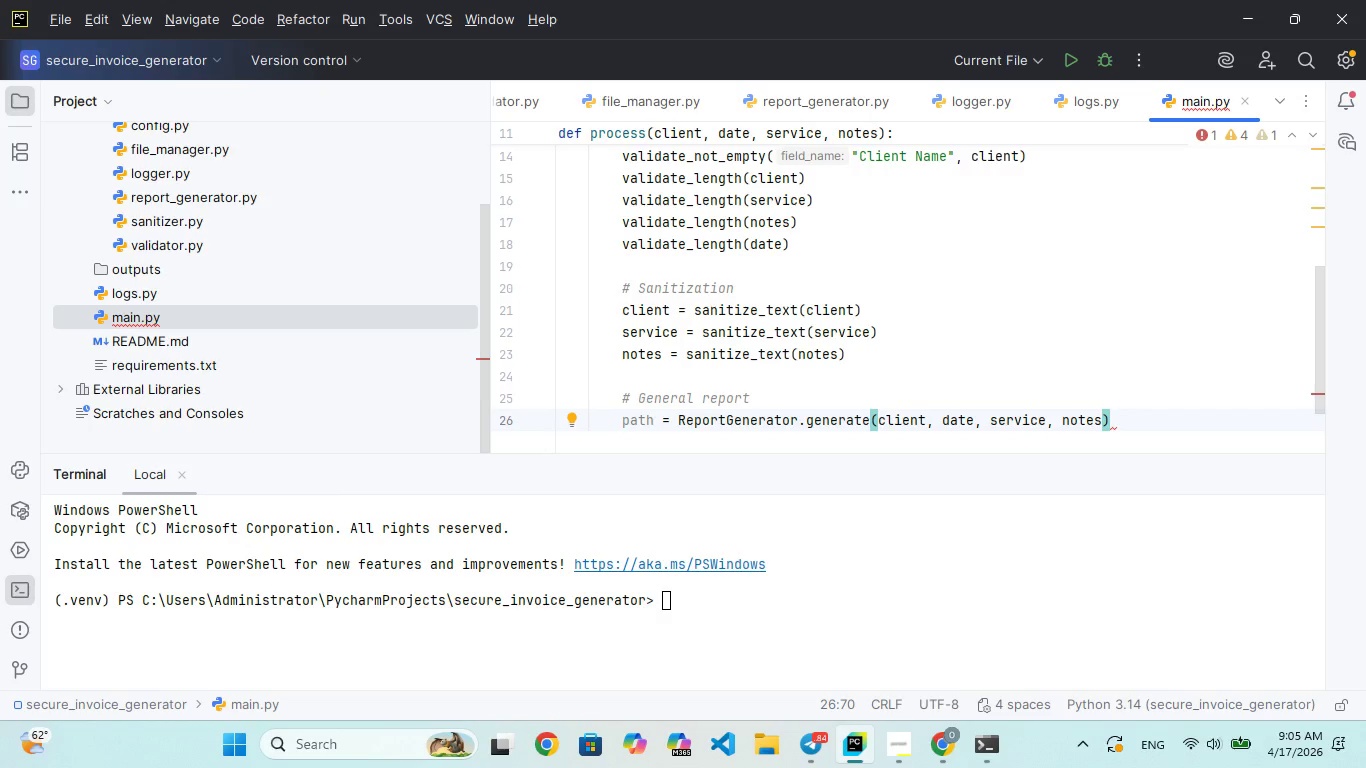 
wait(5.7)
 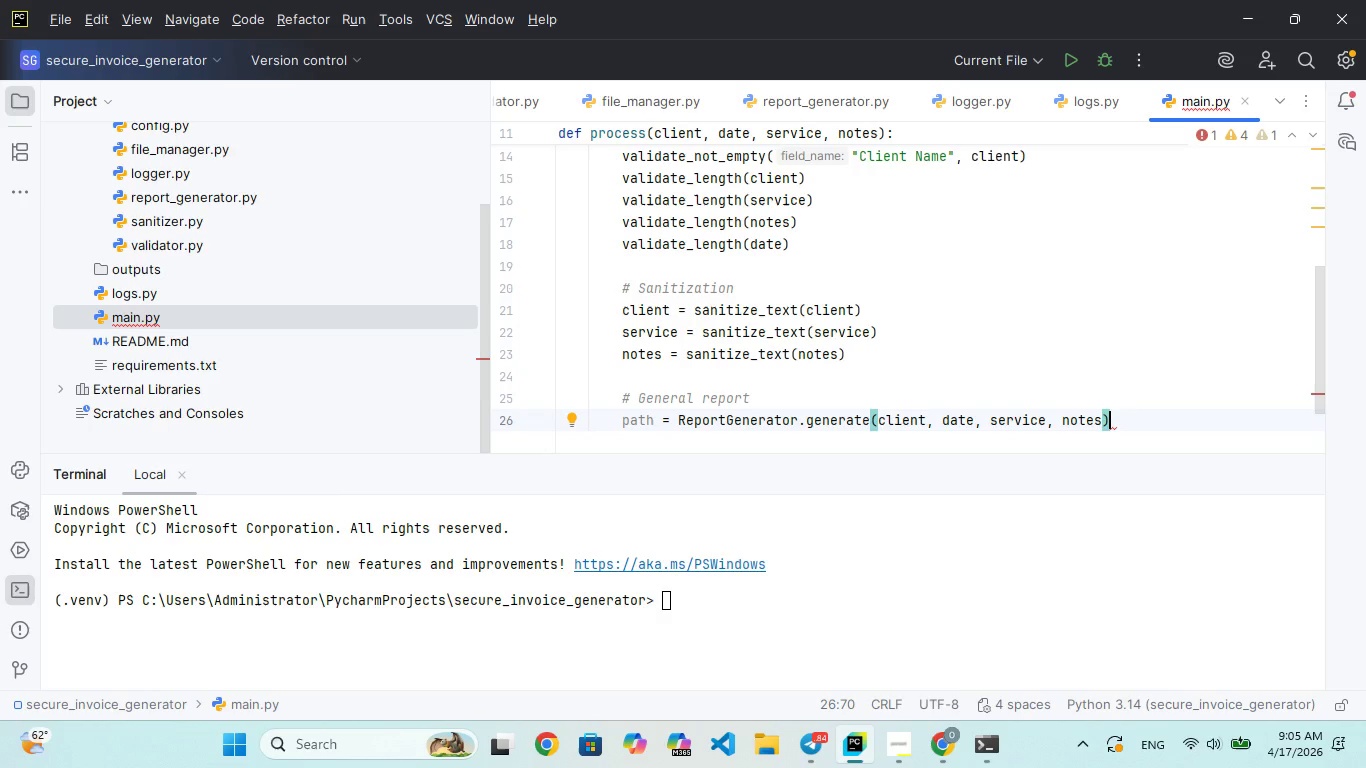 
key(Enter)
 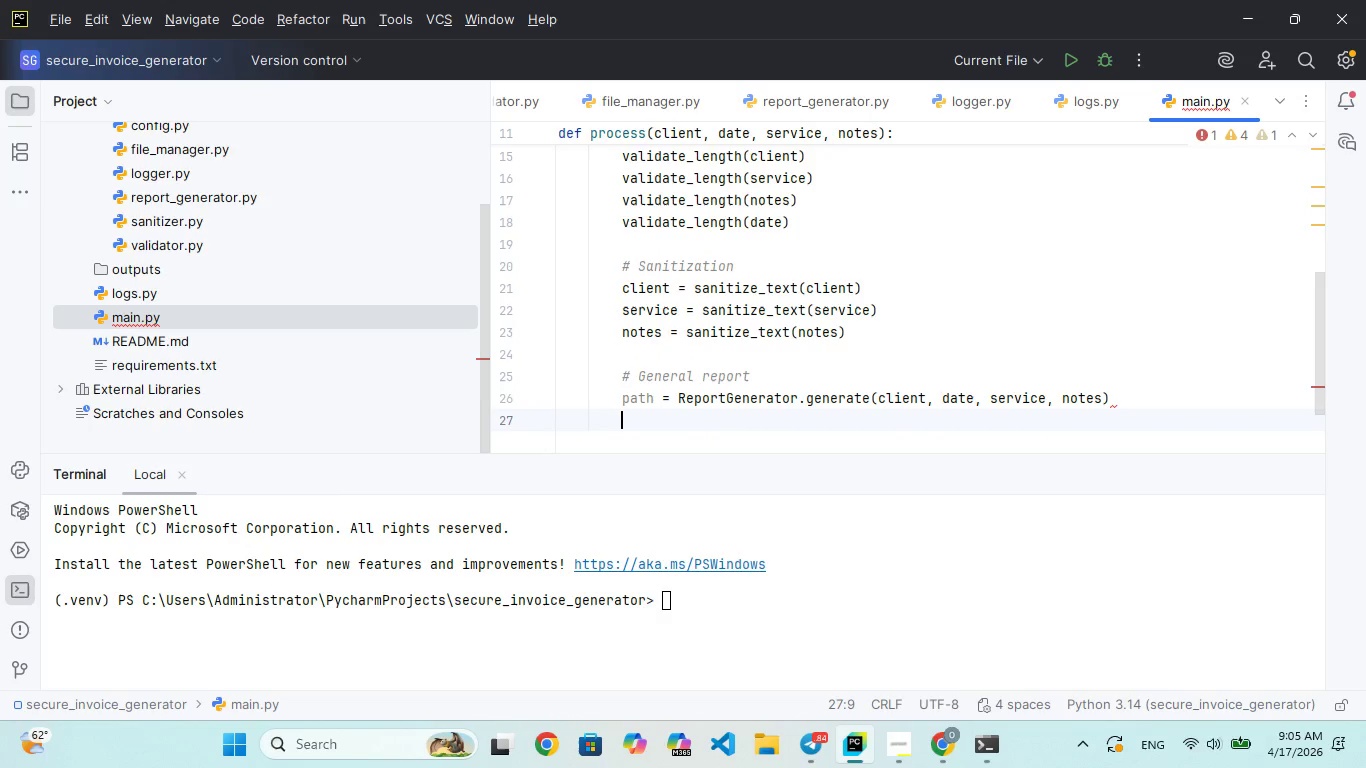 
key(Enter)
 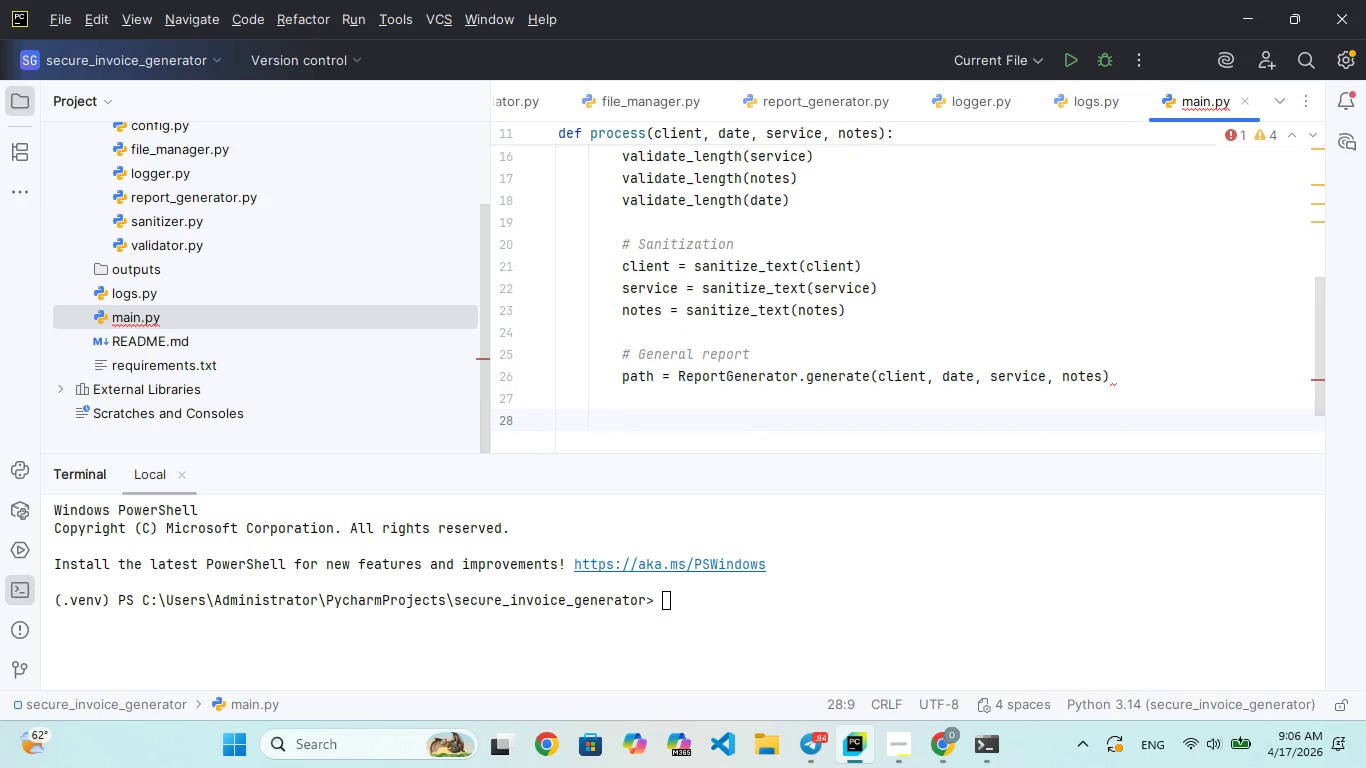 
type(print)
 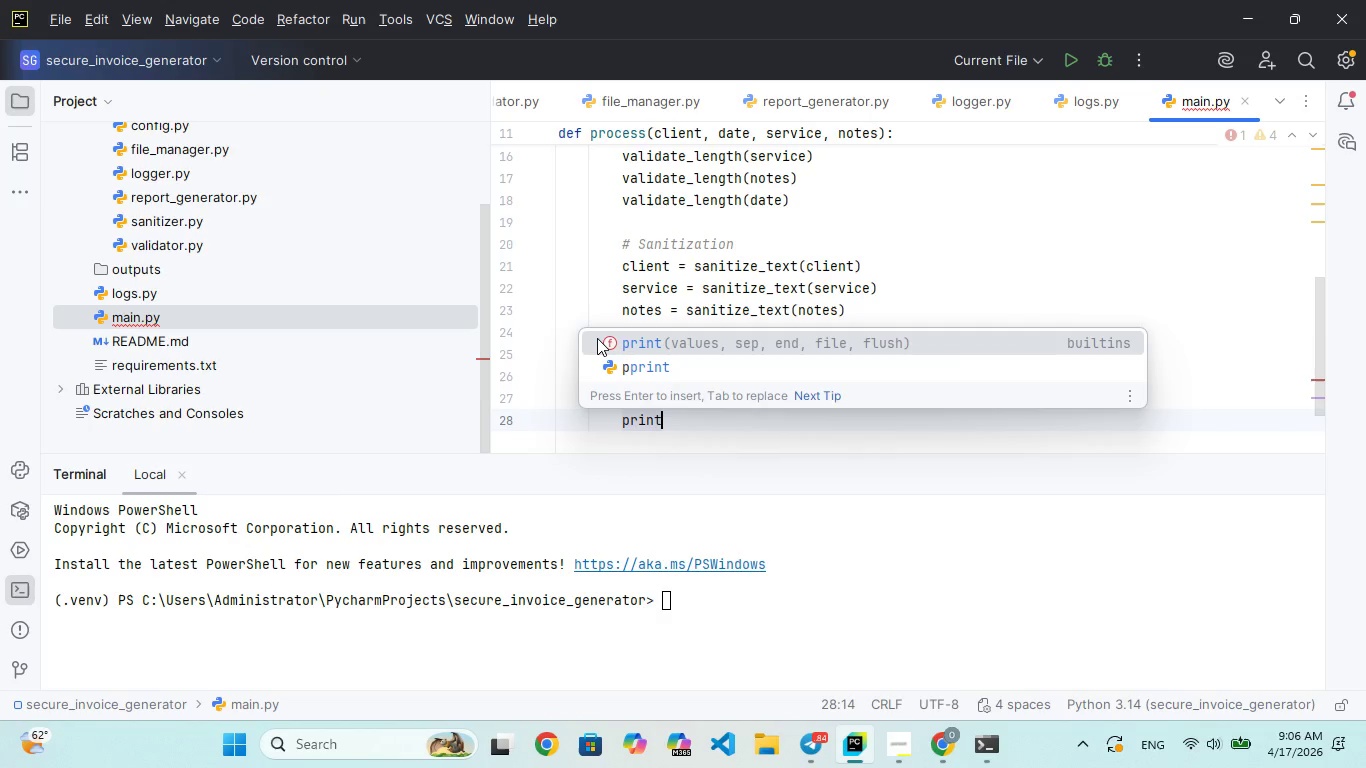 
key(Enter)
 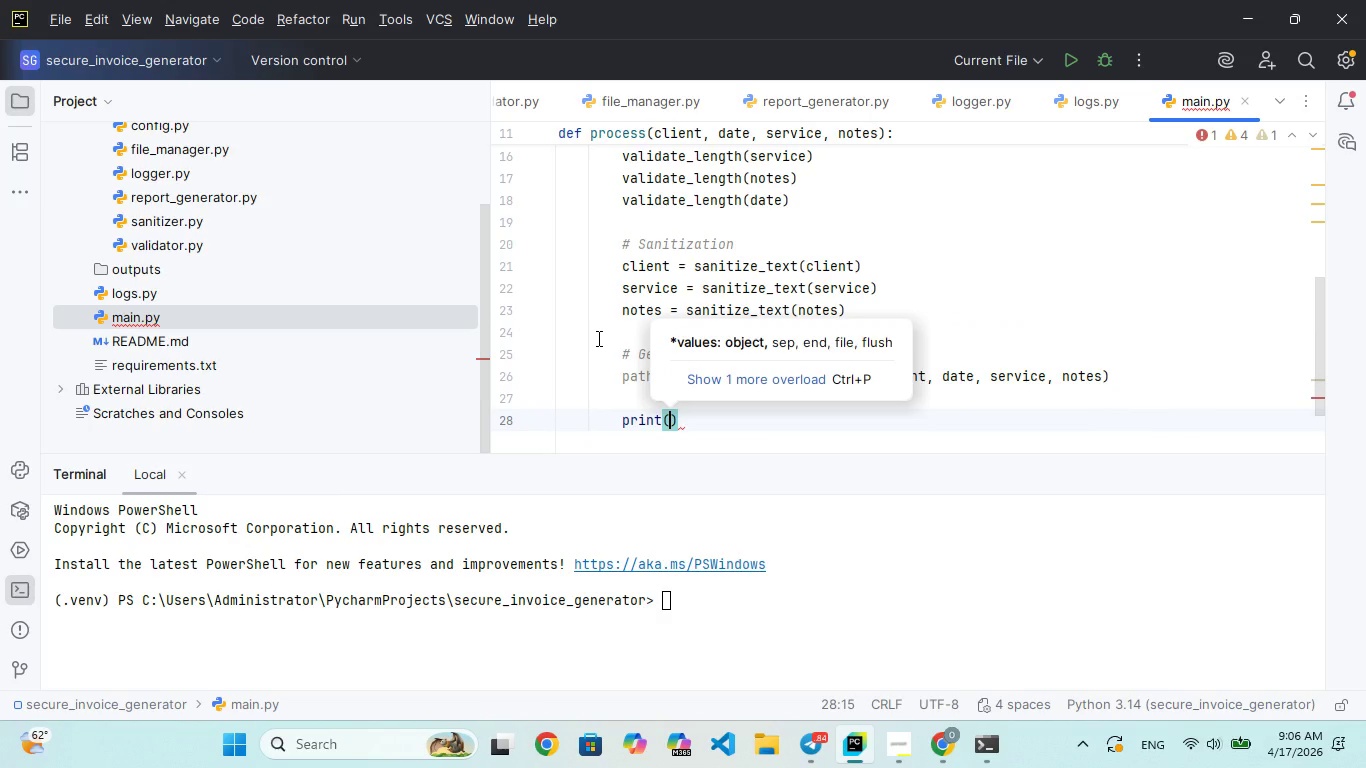 
type(F" Report)
 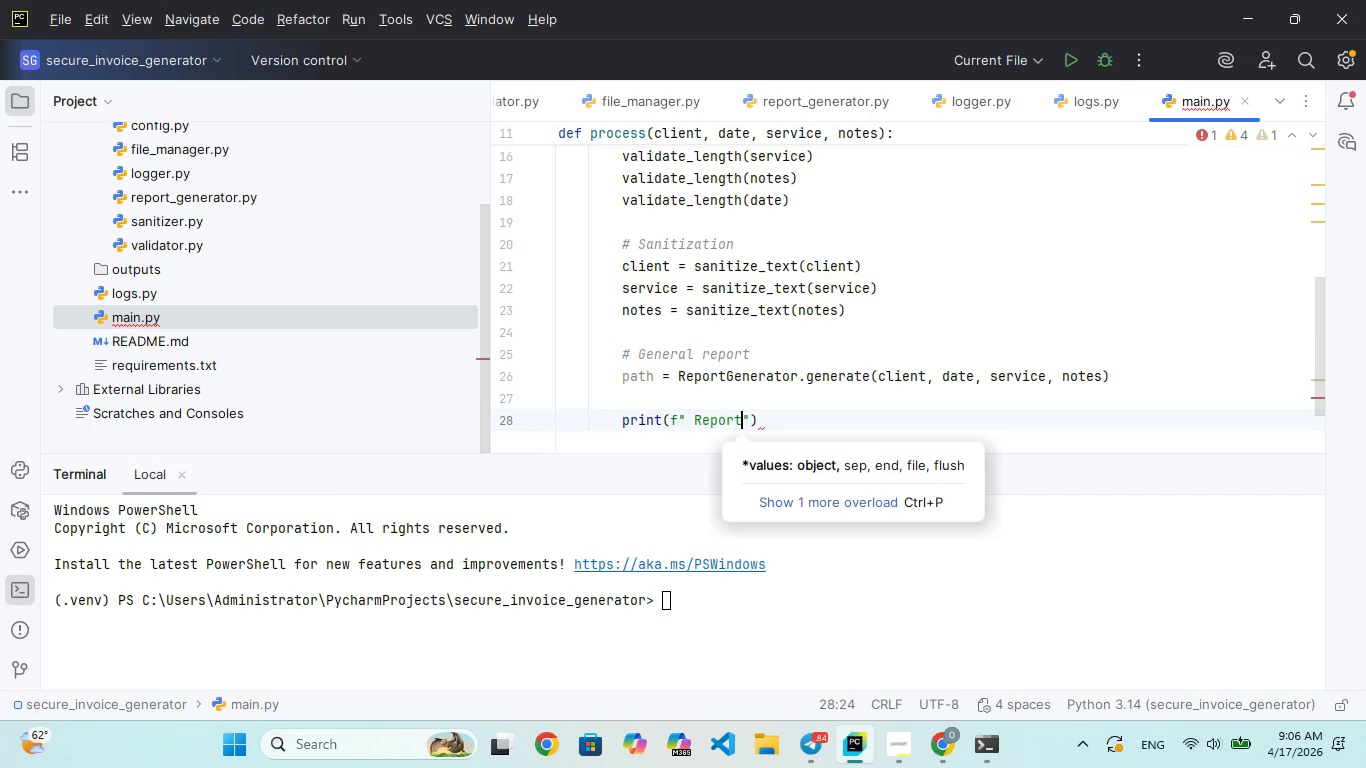 
hold_key(key=CapsLock, duration=0.53)
 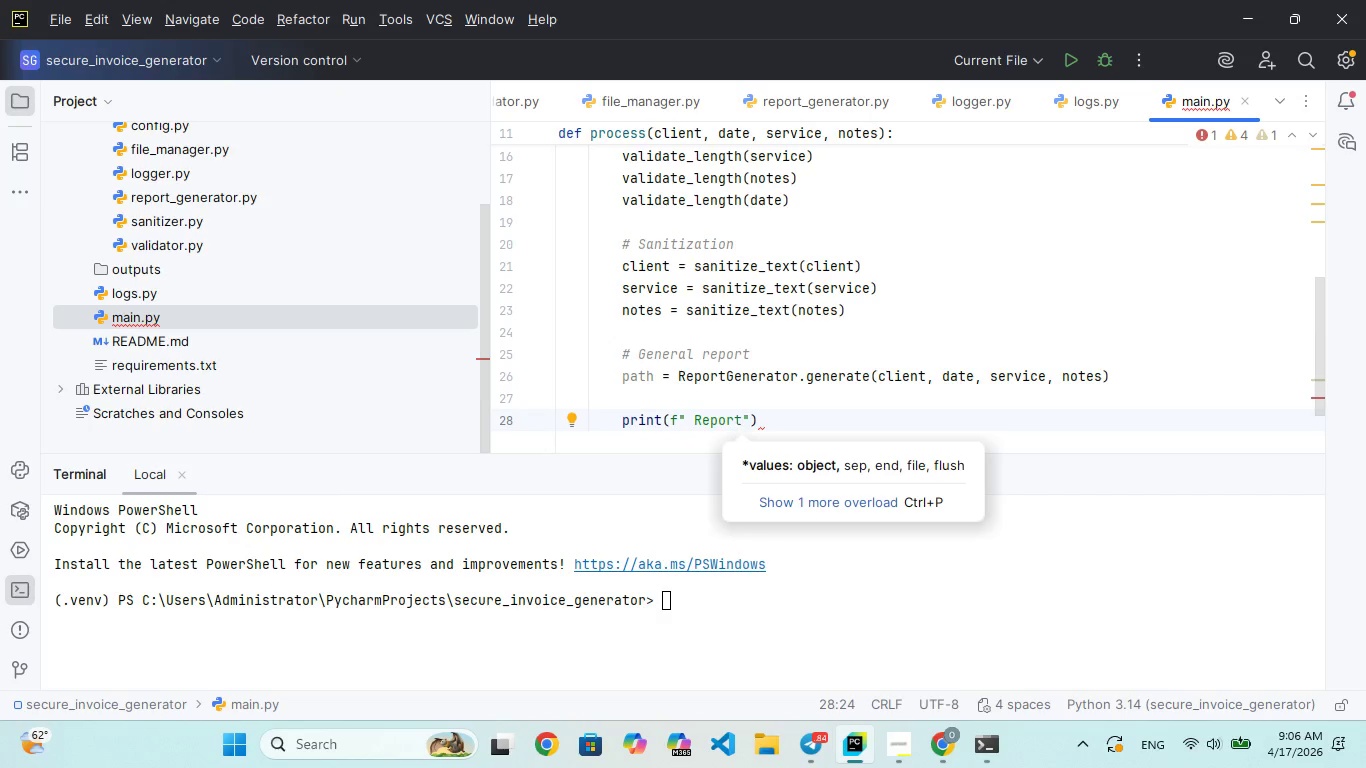 
type( GENERATED: {PATH)
 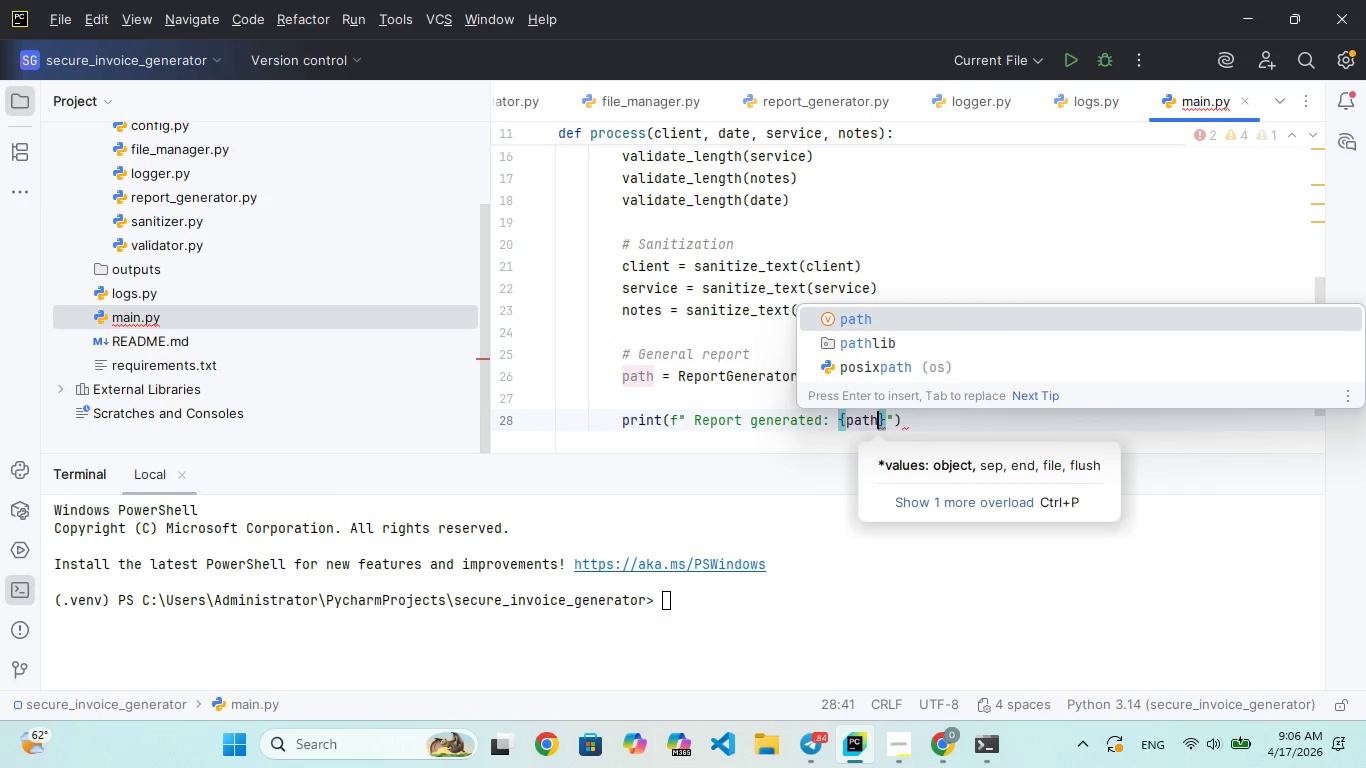 
key(ArrowRight)
 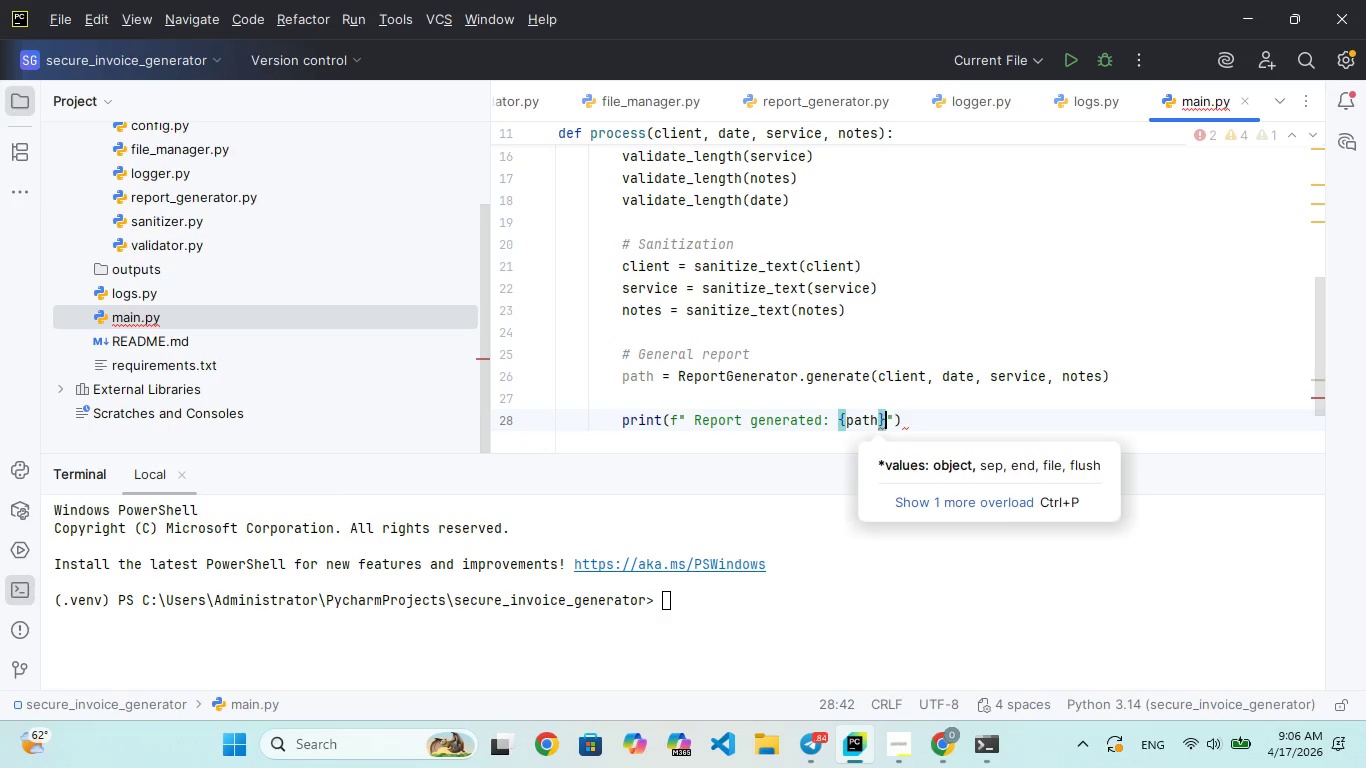 
key(ArrowRight)
 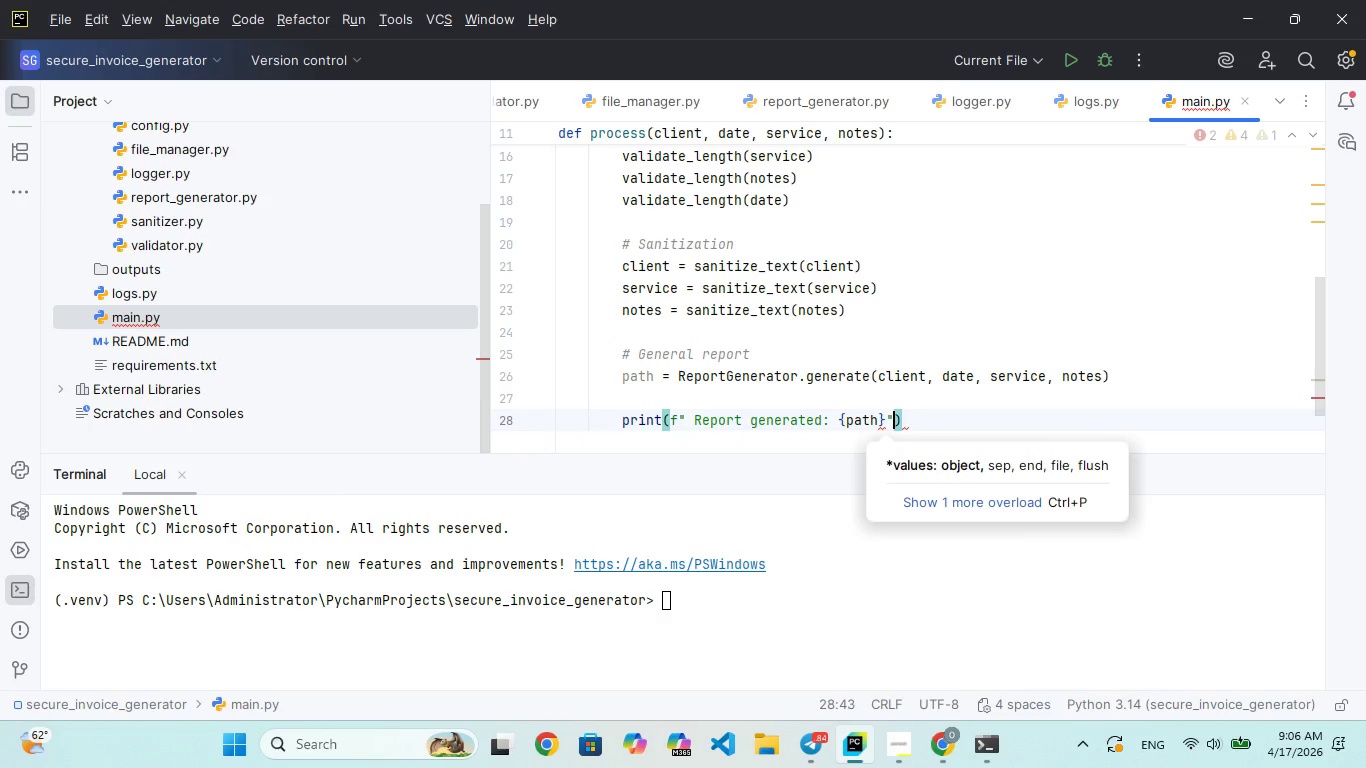 
key(ArrowRight)
 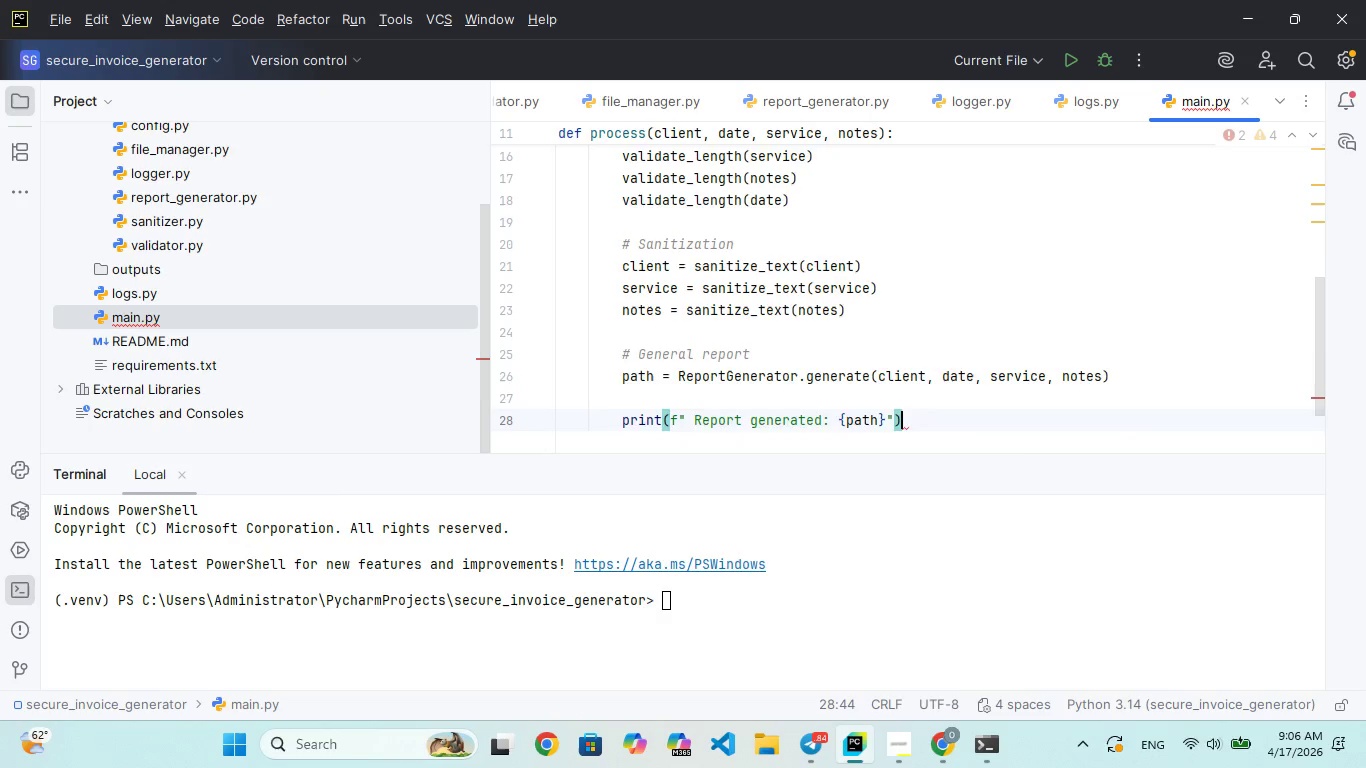 
key(Enter)
 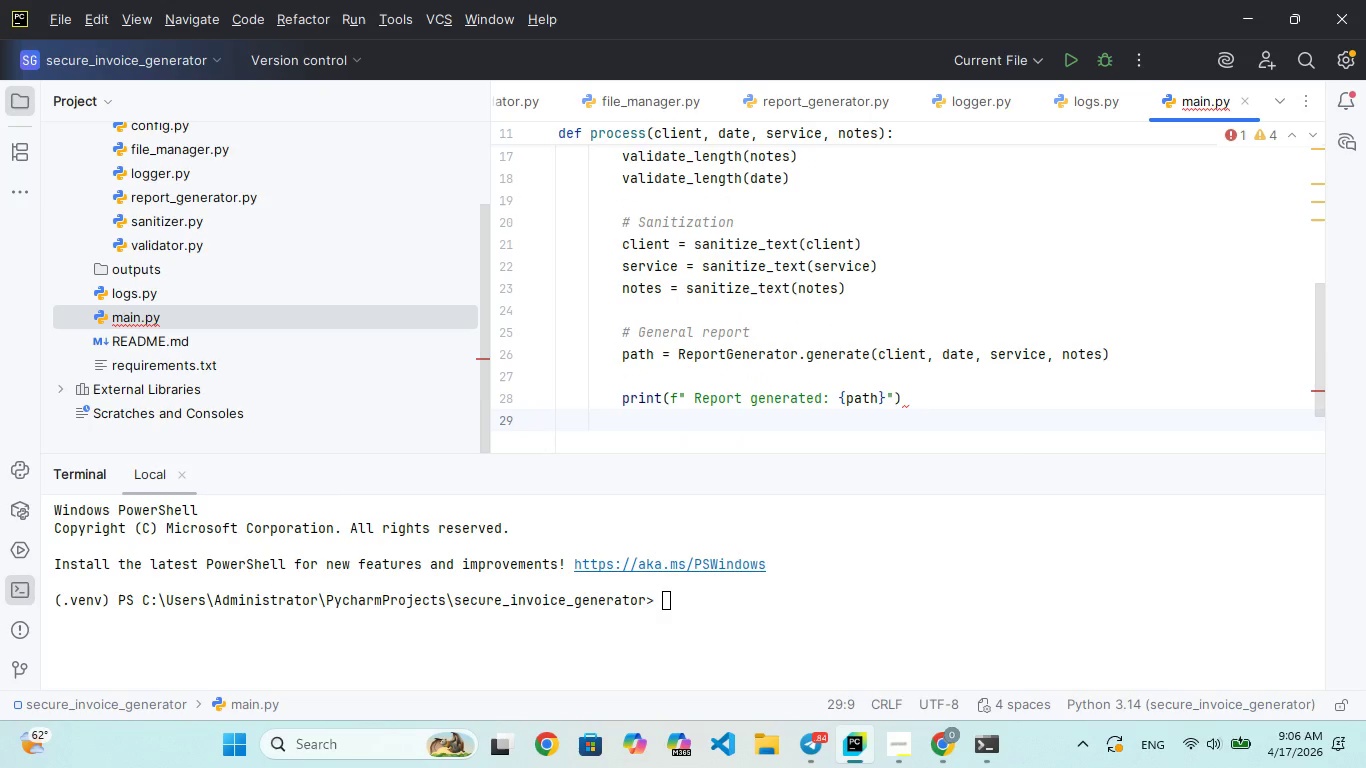 
type(LOG-)
key(Backspace)
type(_)
 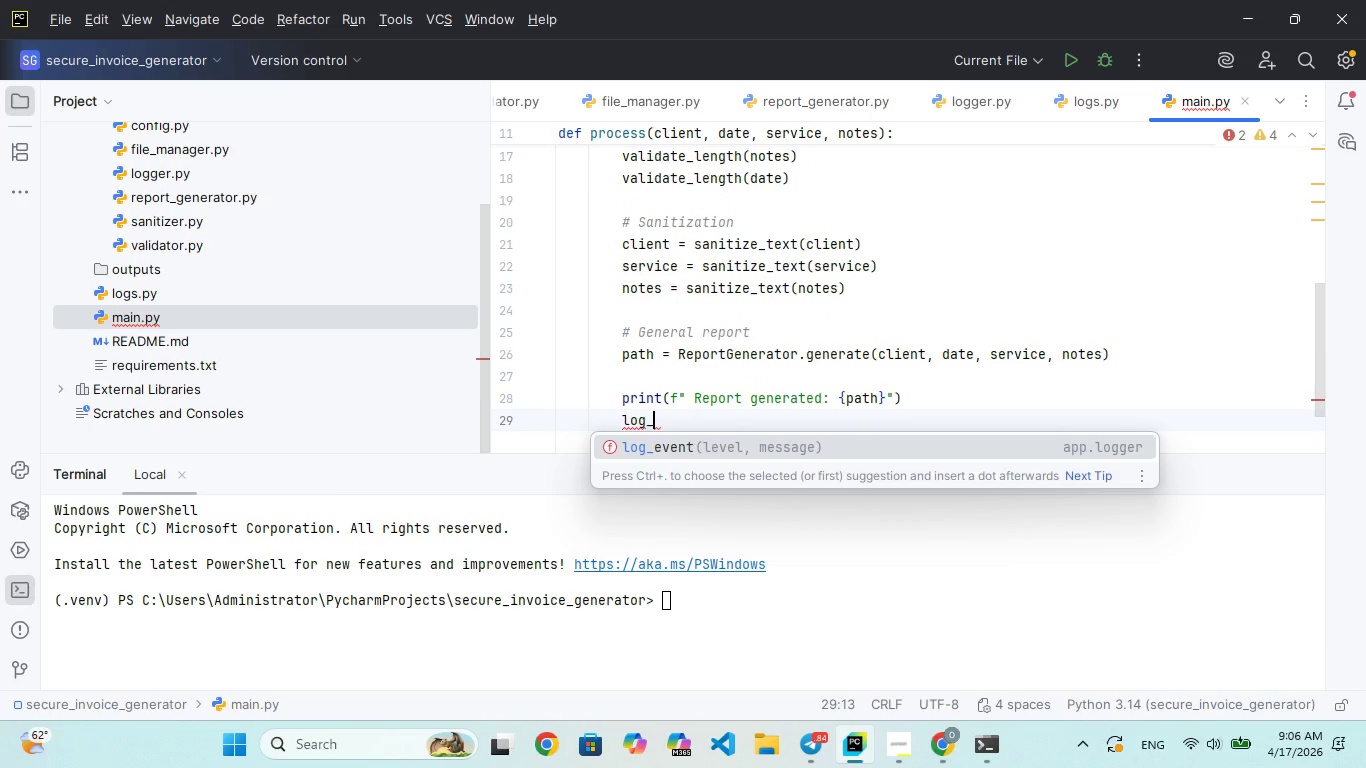 
key(Enter)
 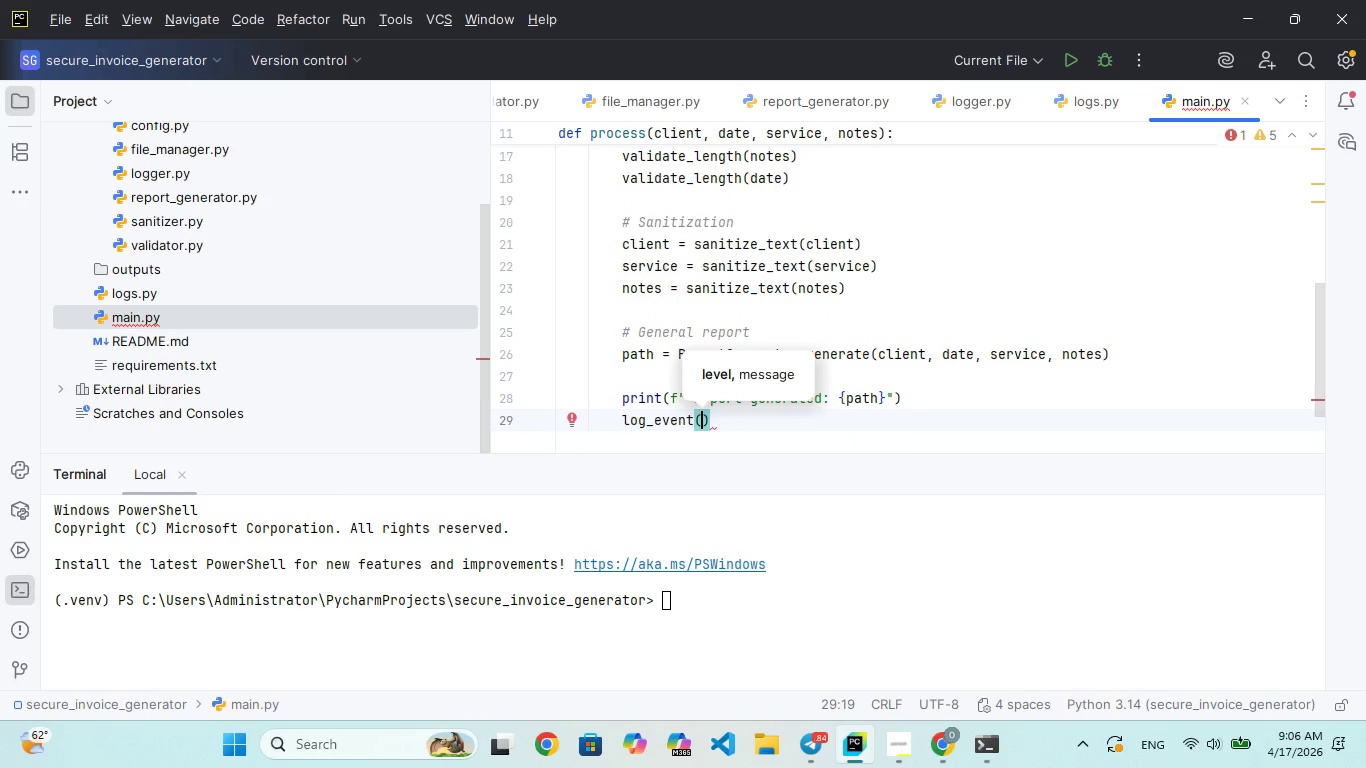 
type("INFO)
 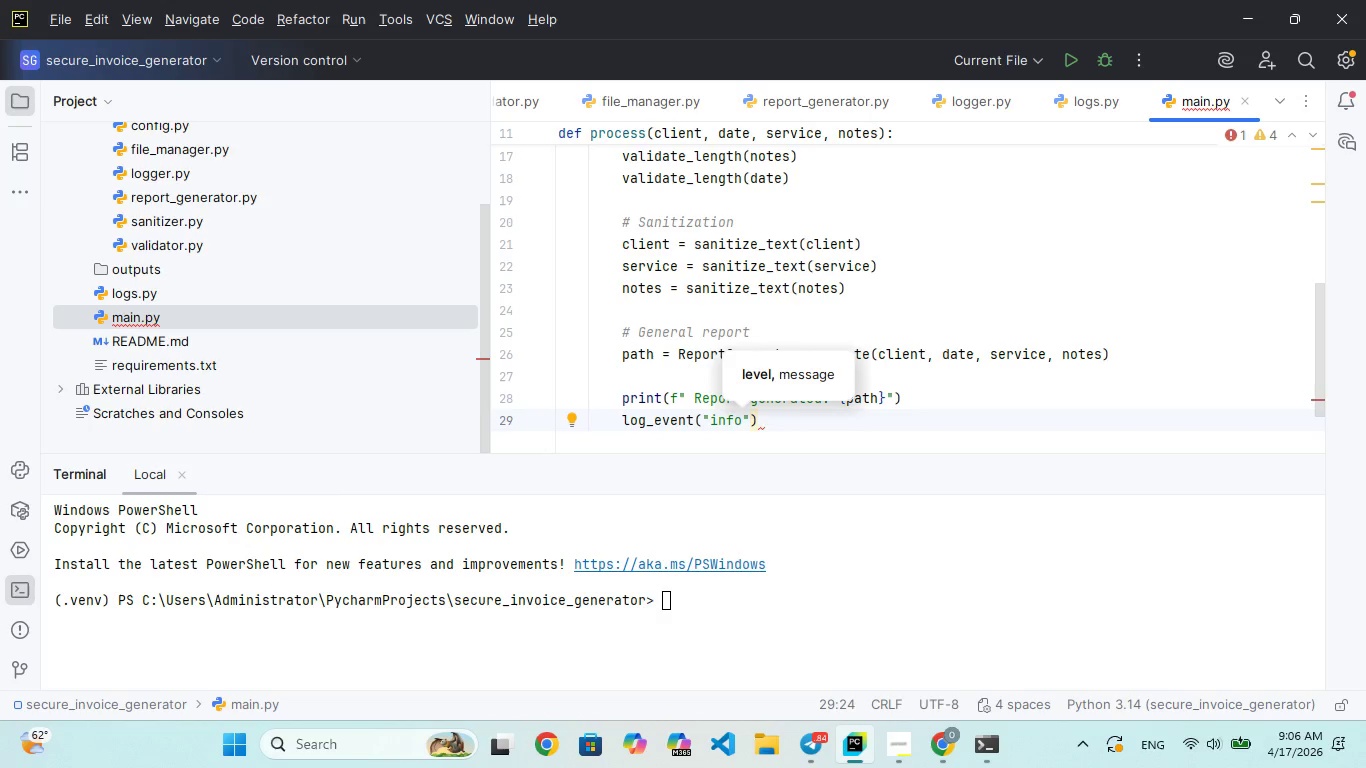 
key(ArrowRight)
 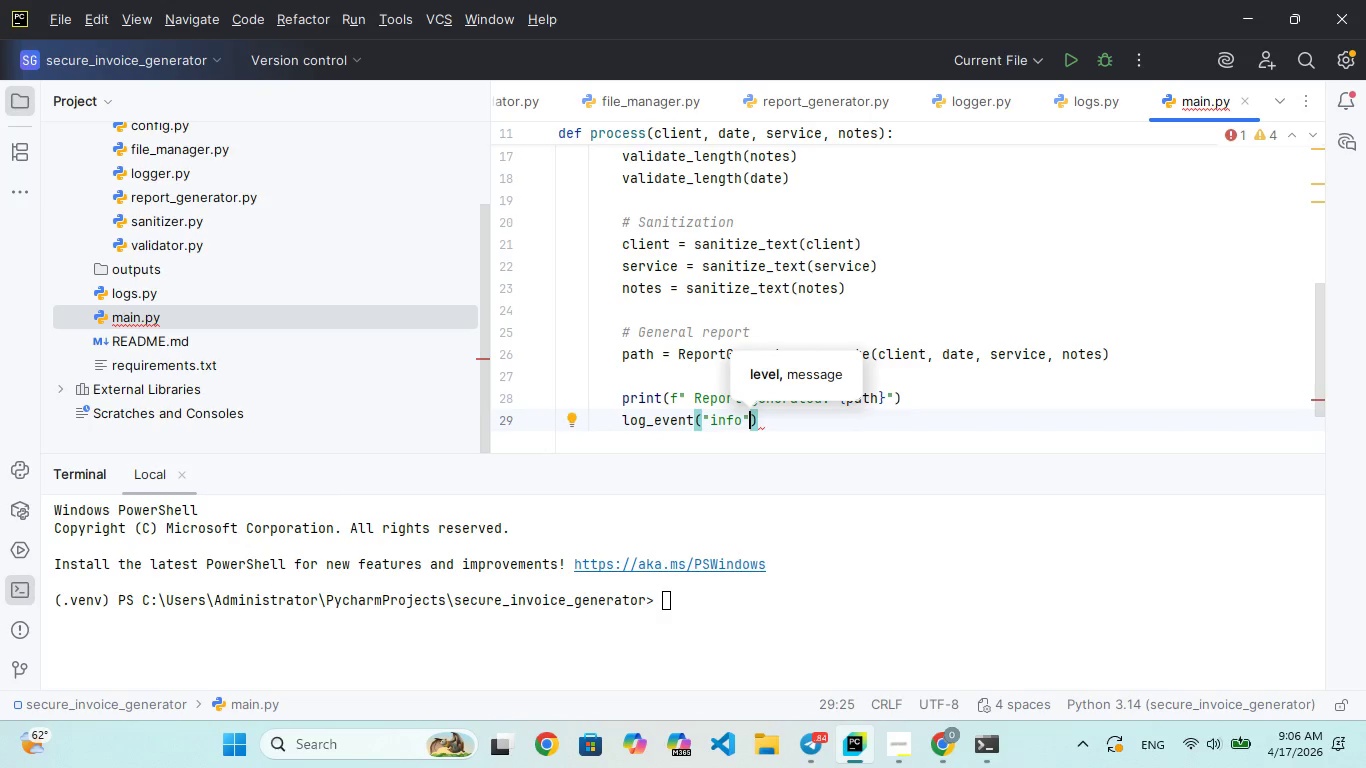 
key(Comma)
 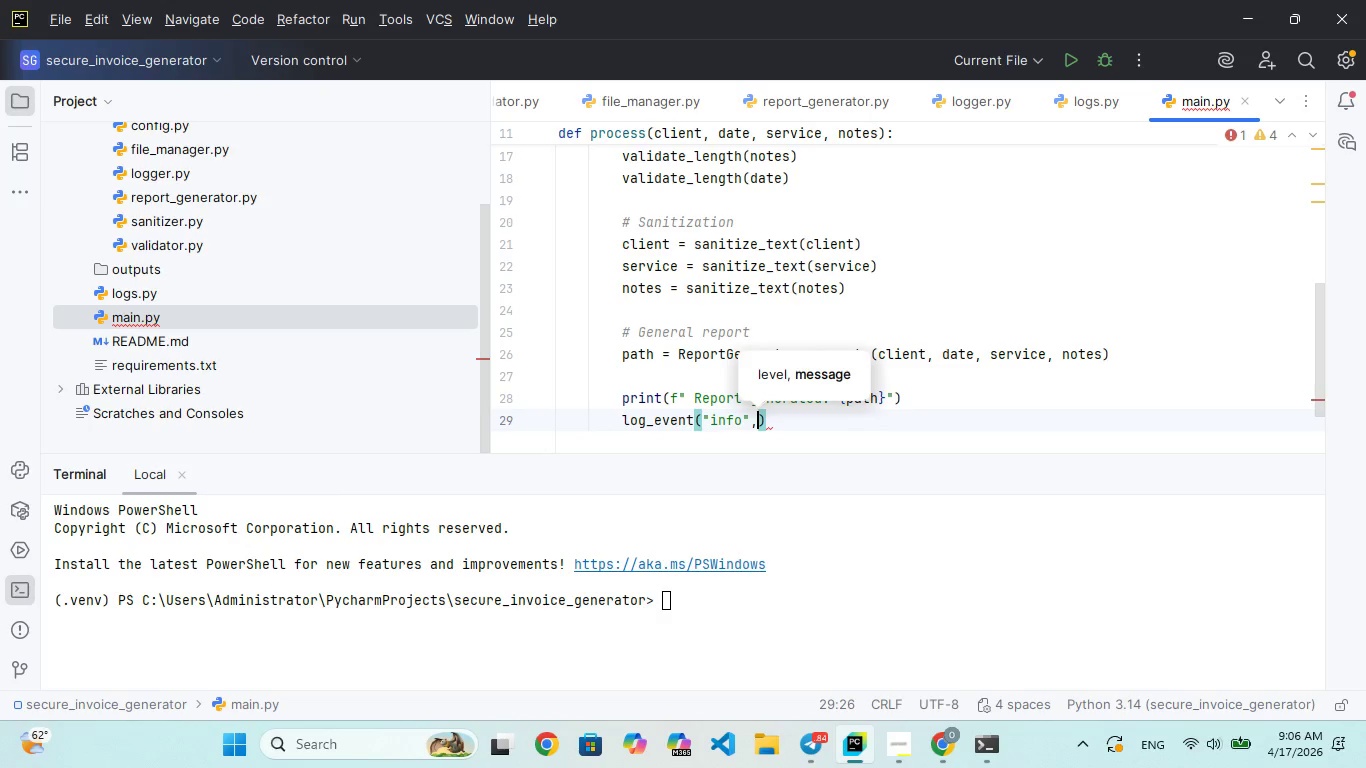 
key(Space)
 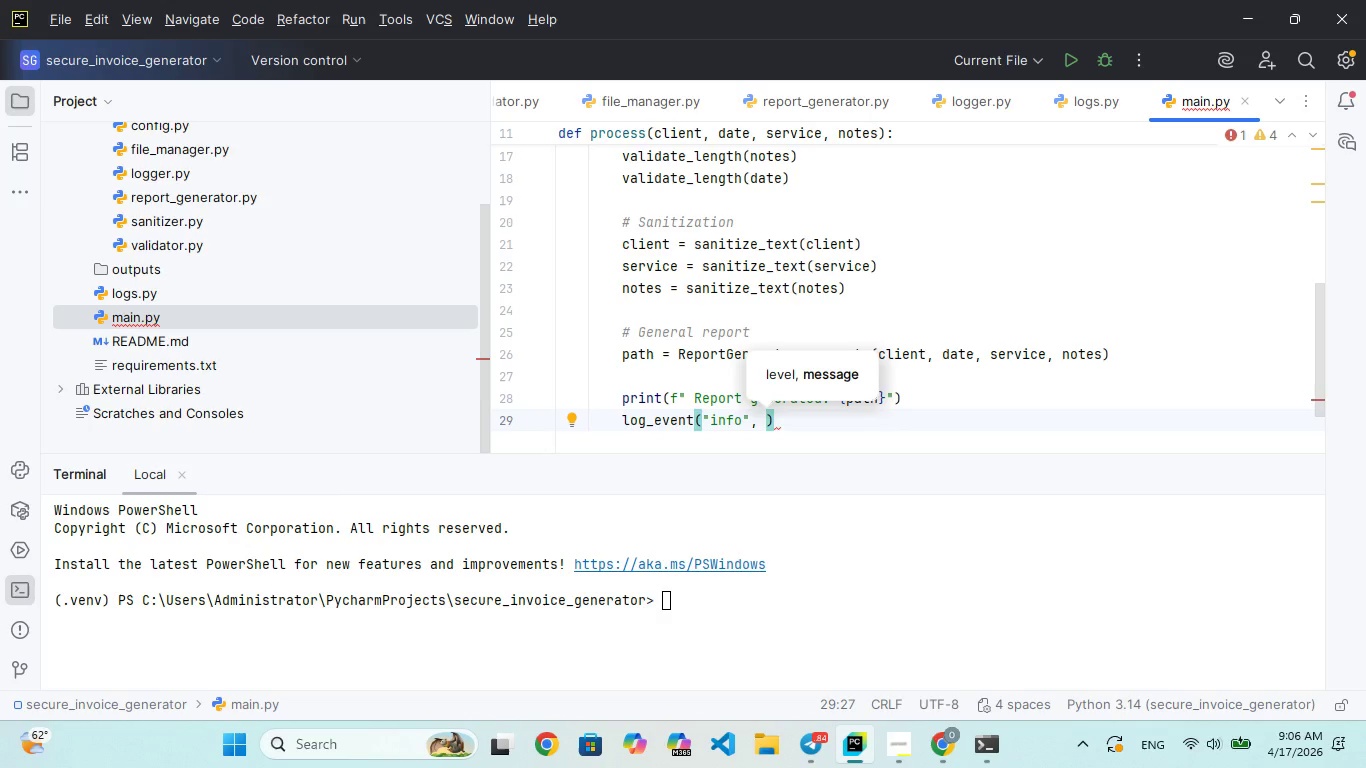 
key(F)
 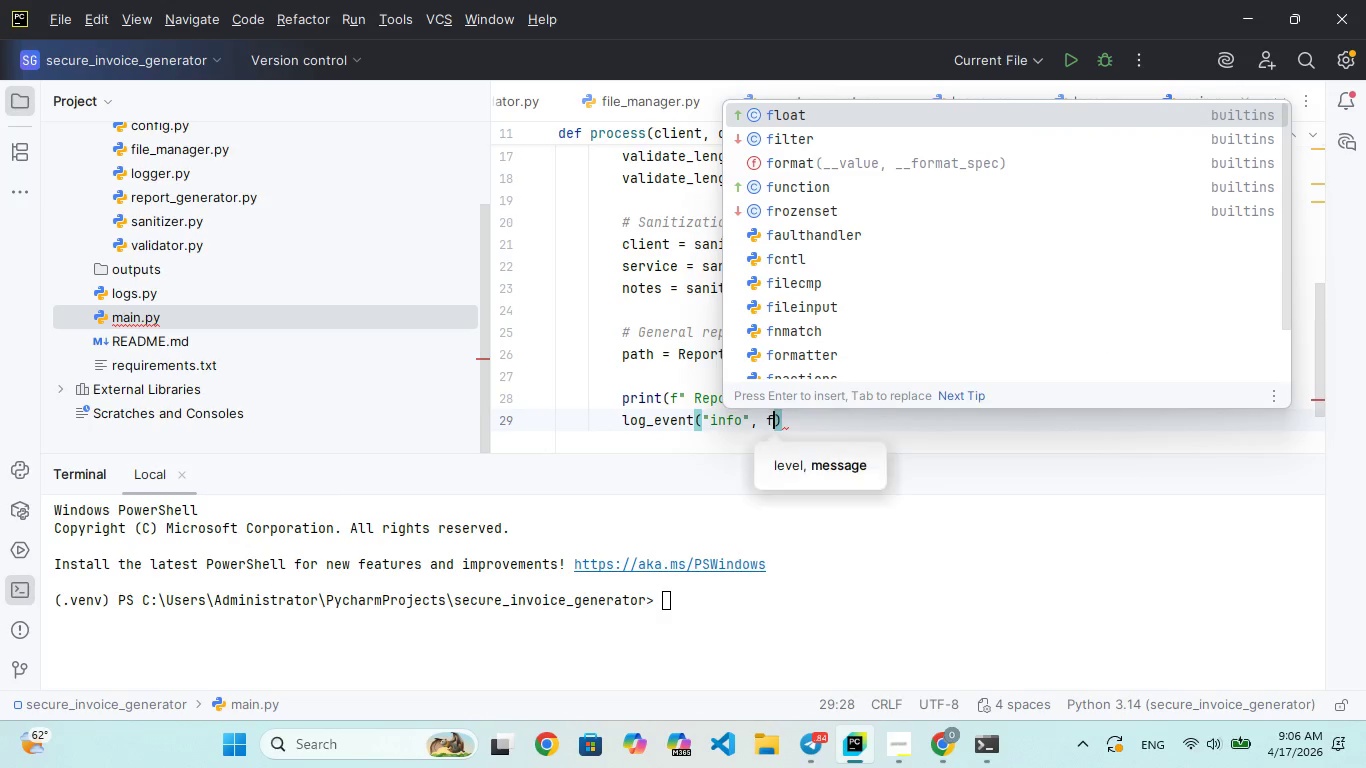 
key(Shift+ShiftRight)
 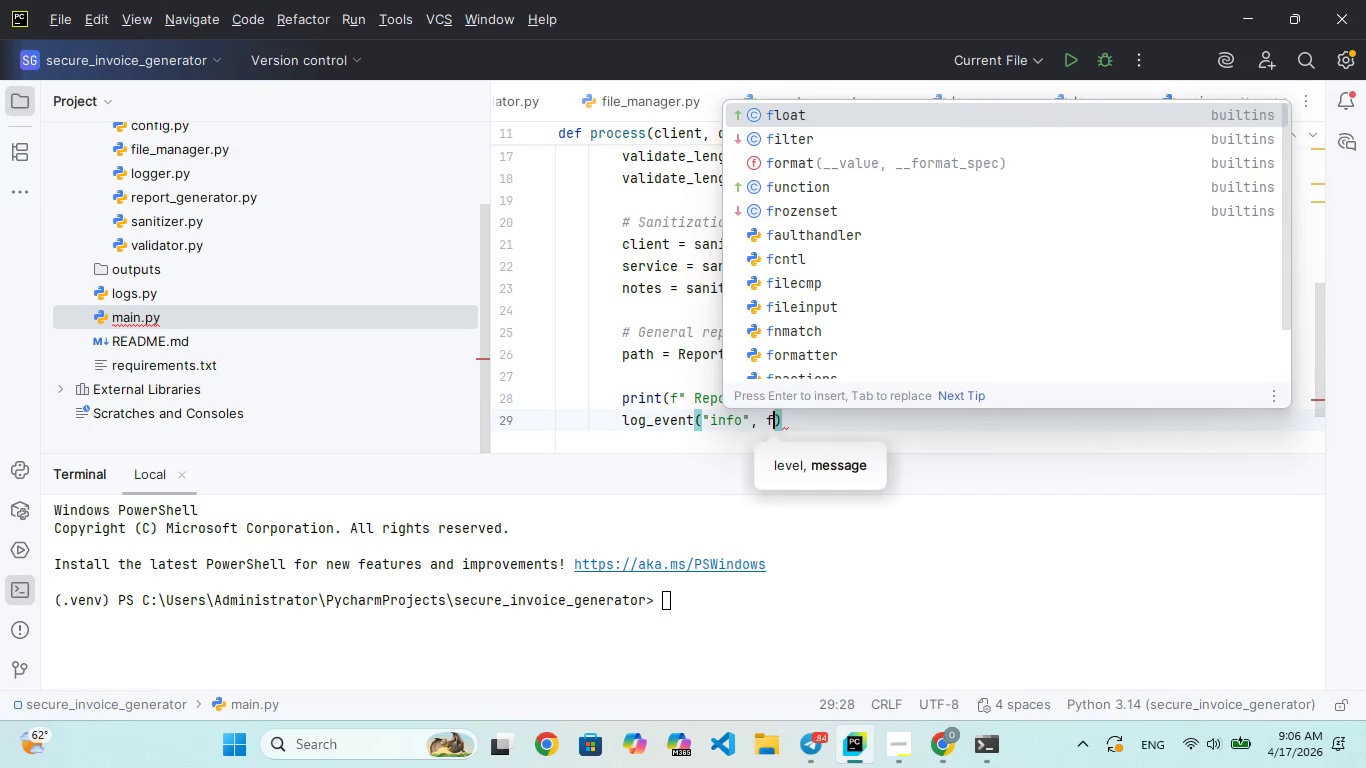 
key(Shift+Quote)
 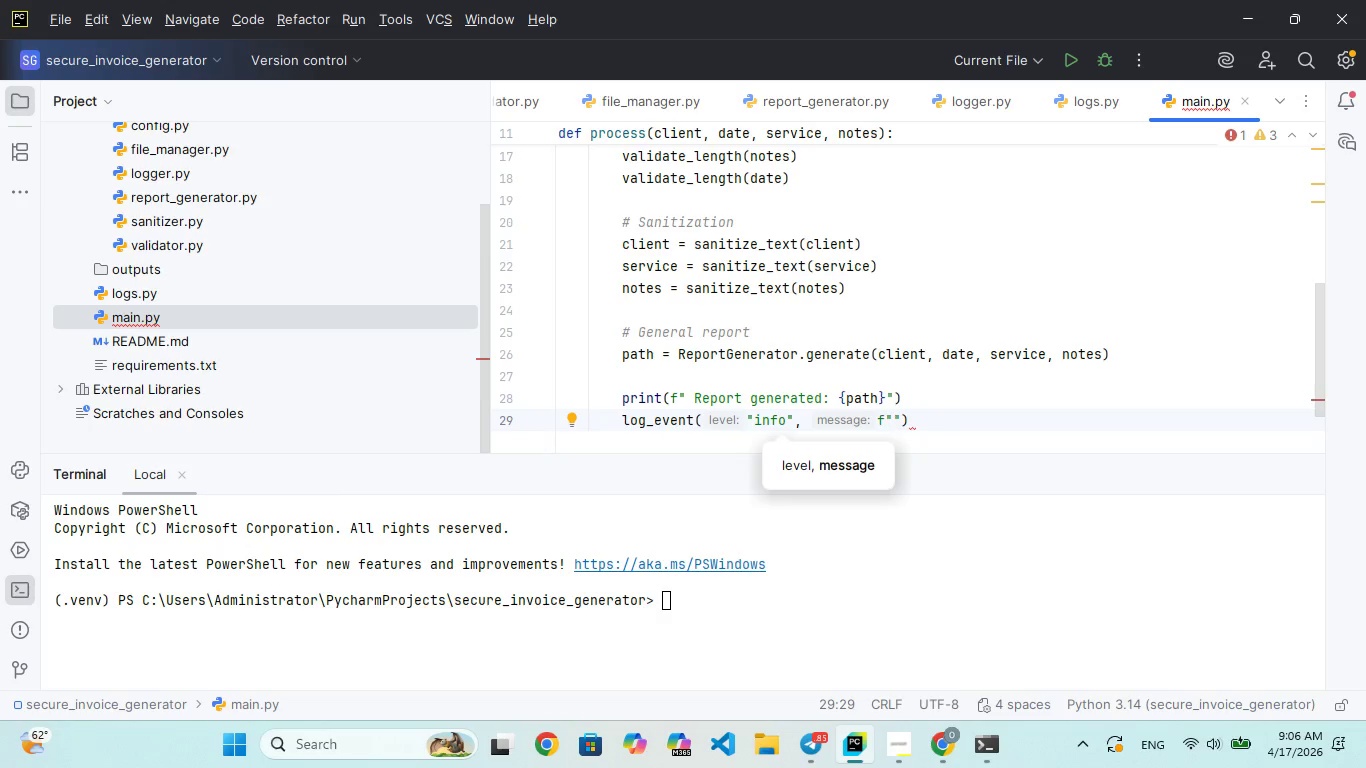 
type(Report)
 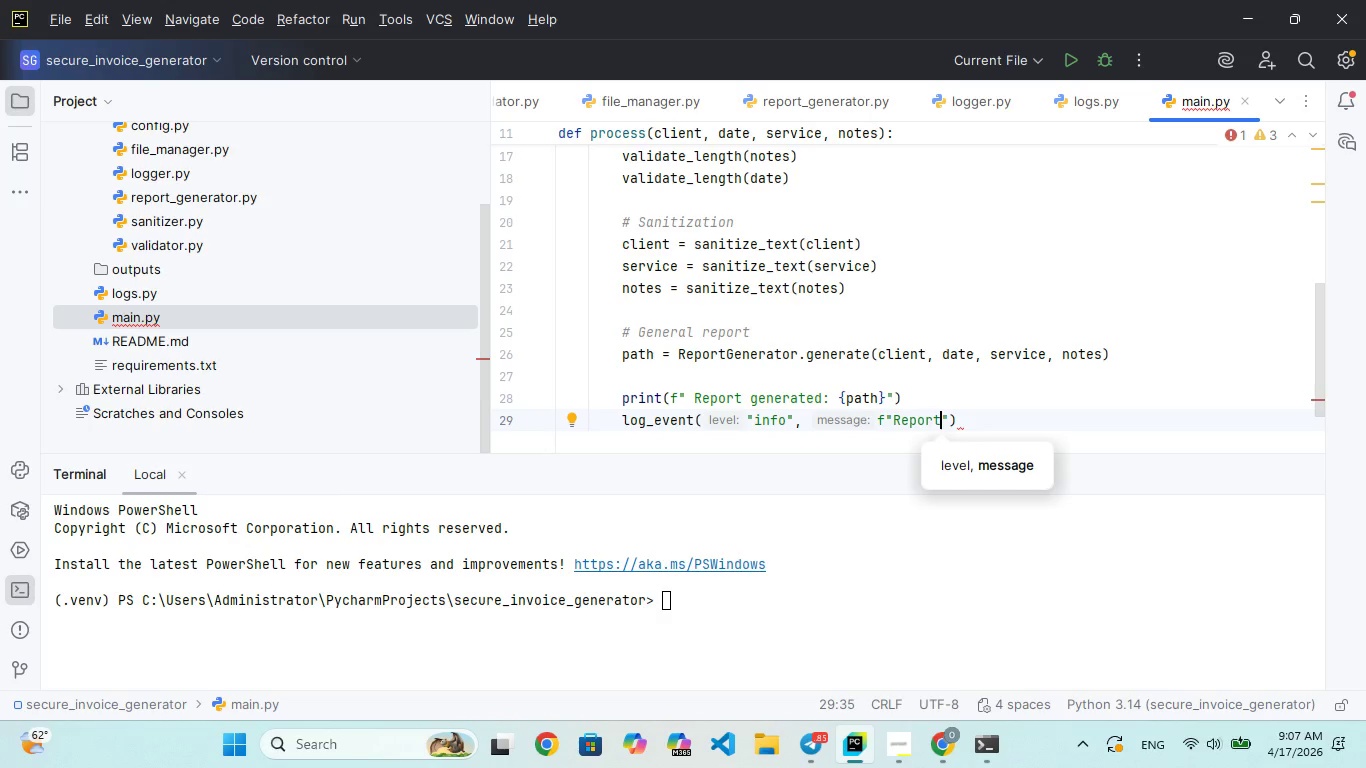 
type( created for {clie)
 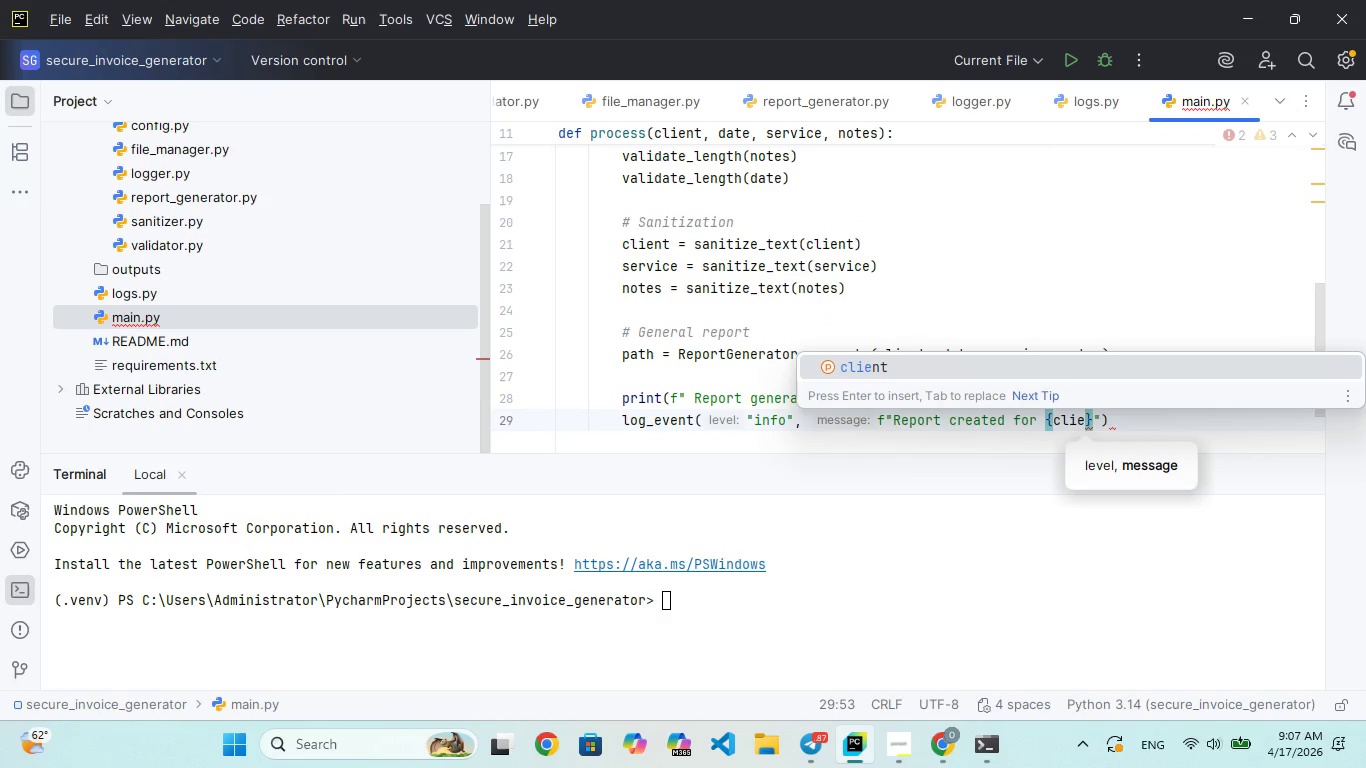 
key(Enter)
 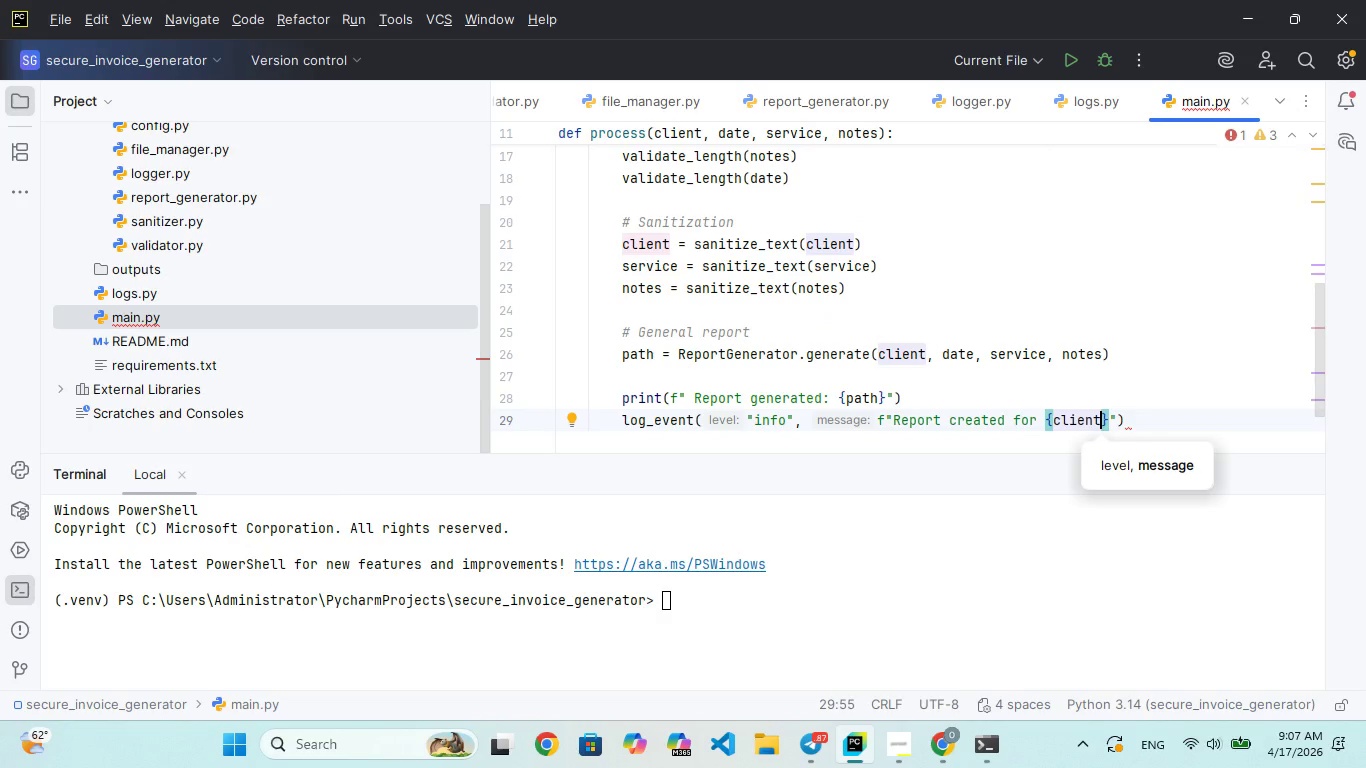 
key(ArrowRight)
 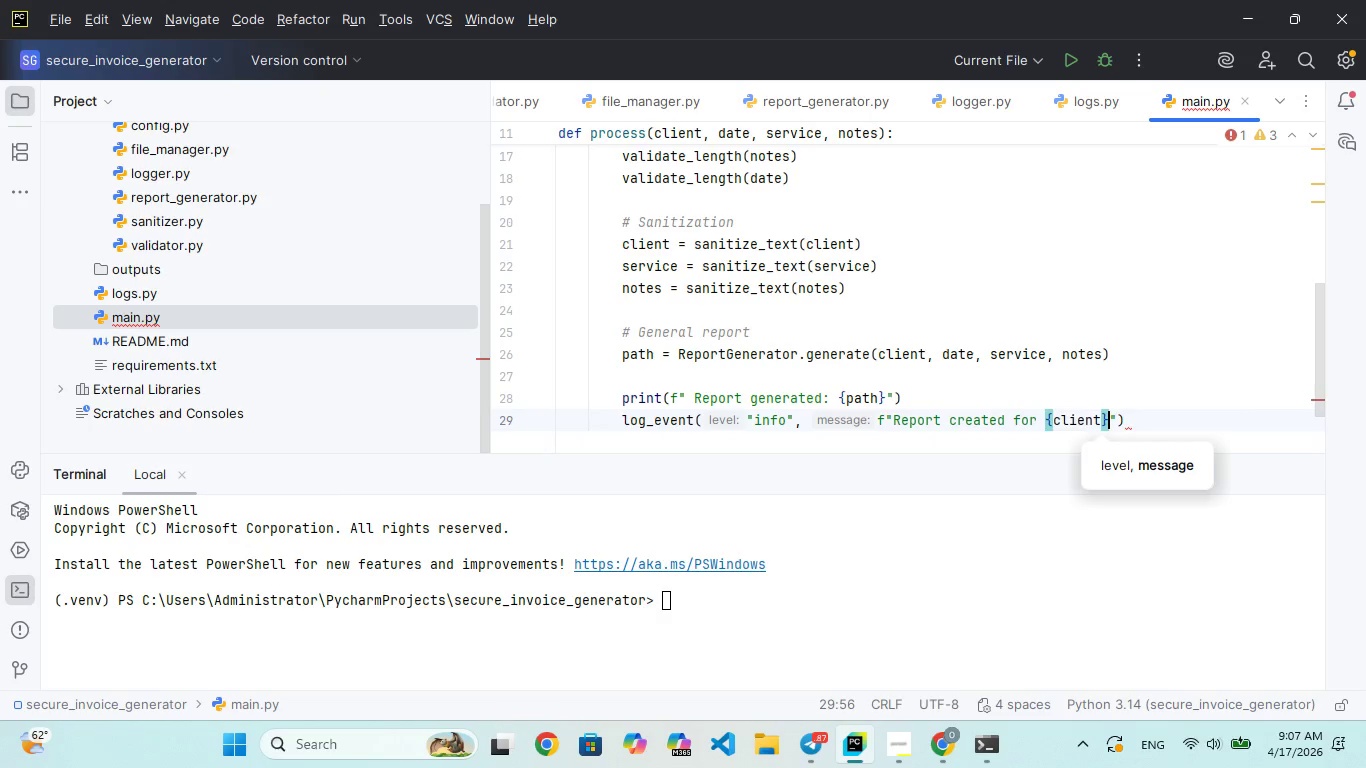 
key(ArrowRight)
 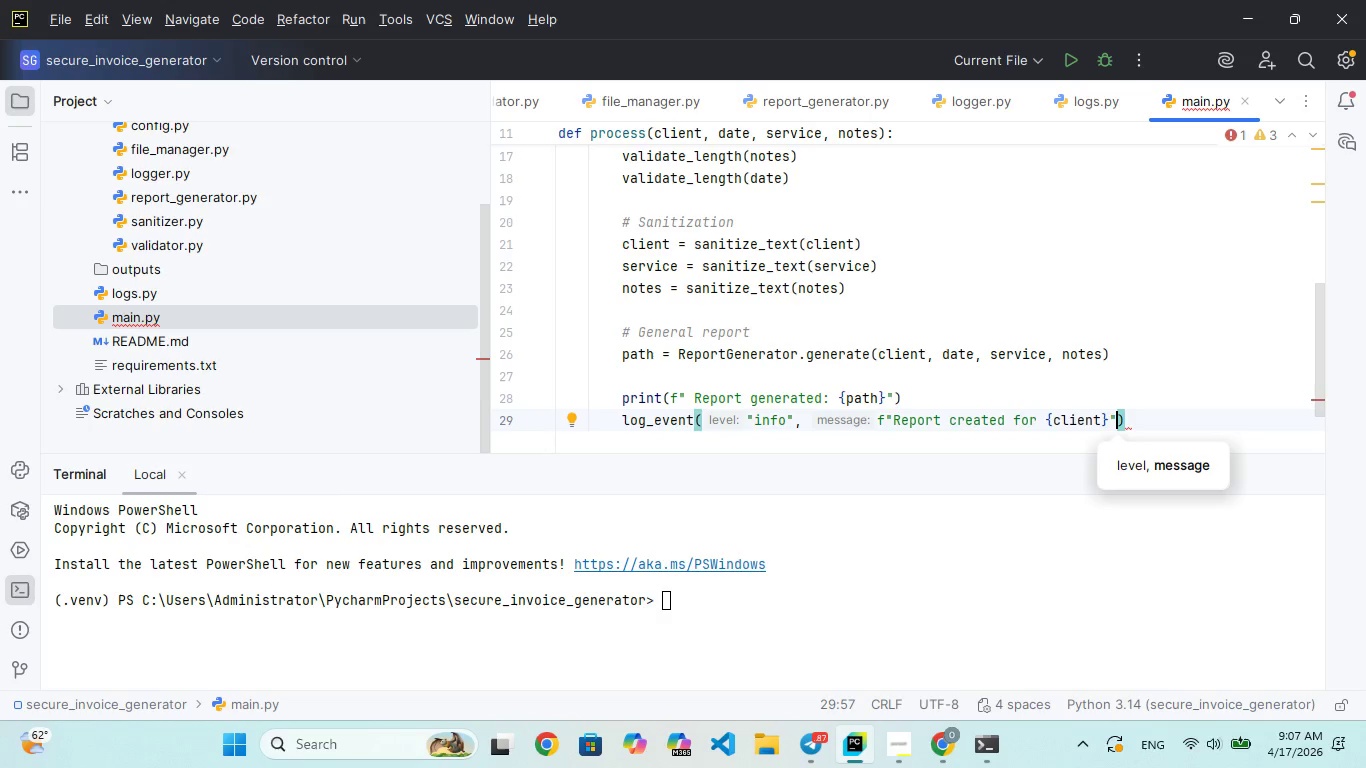 
key(ArrowRight)
 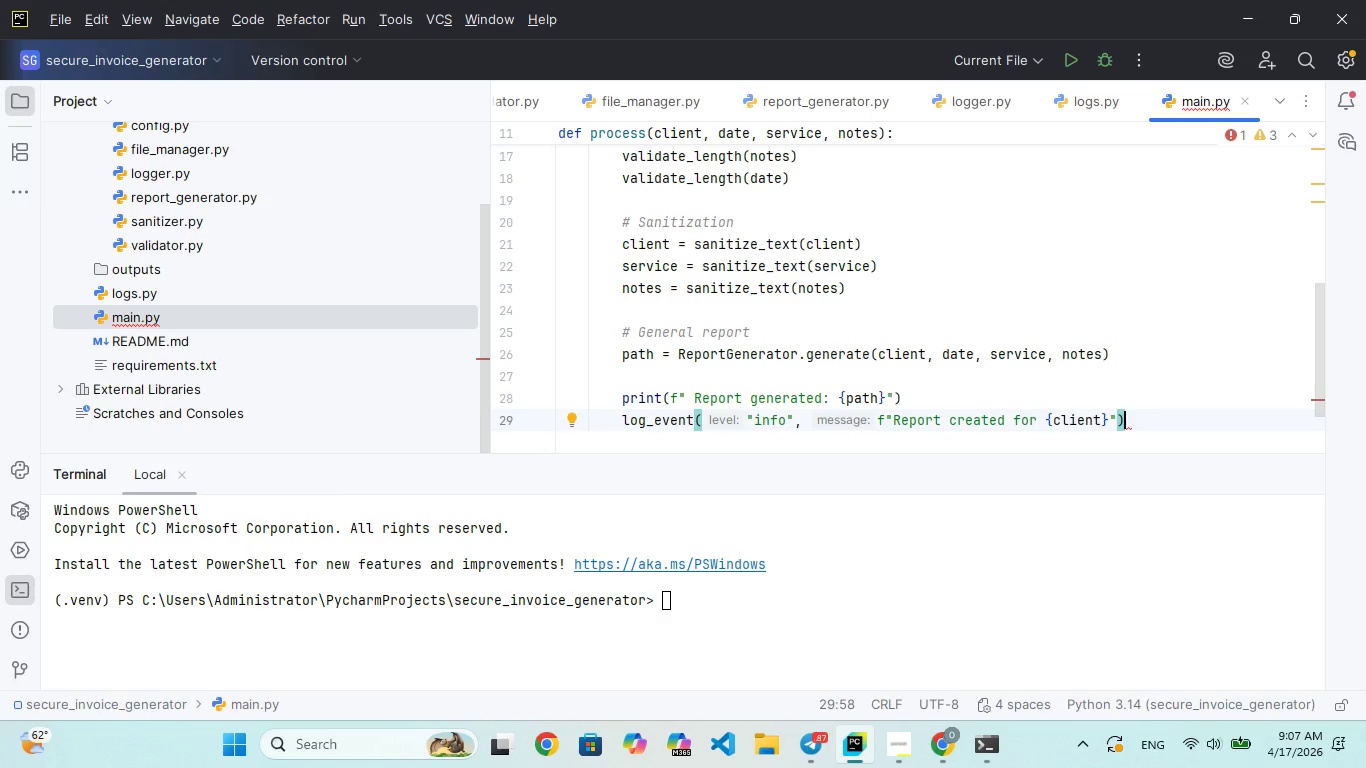 
key(Enter)
 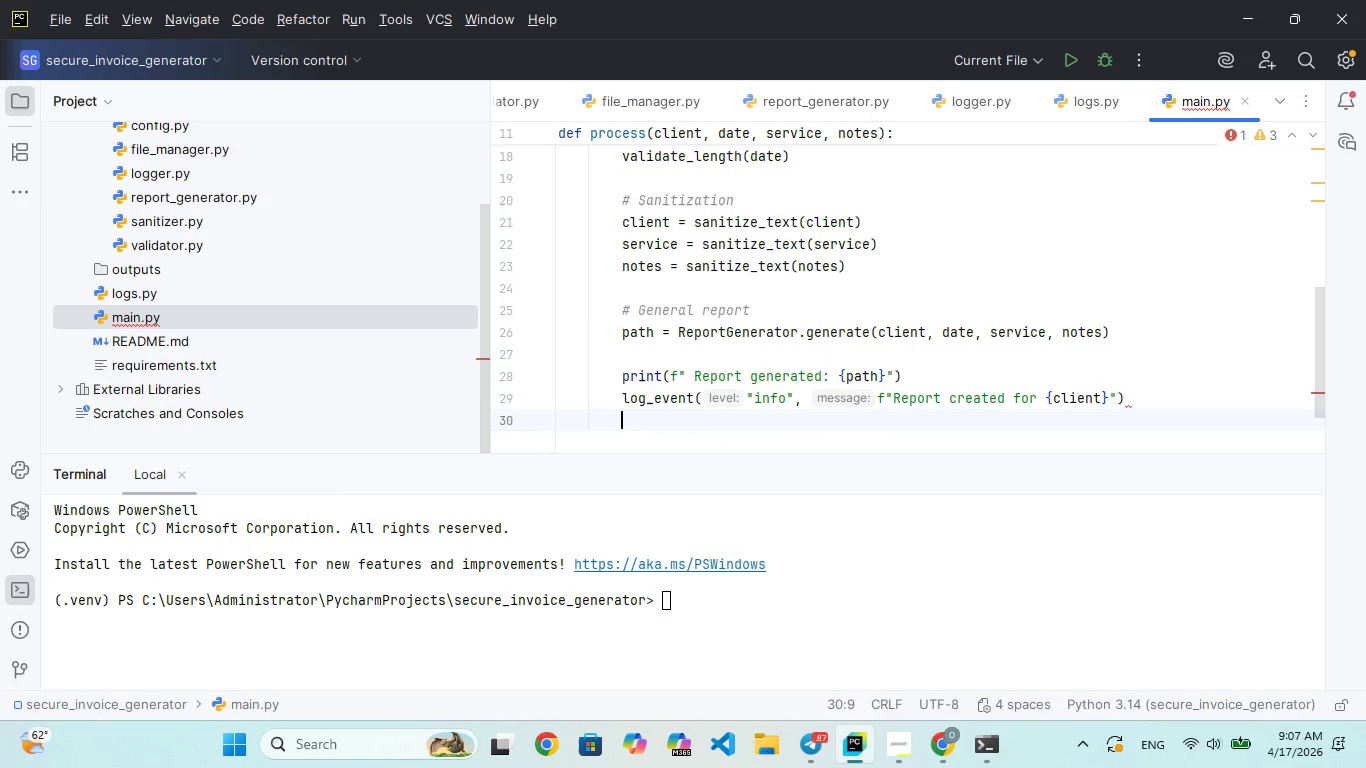 
wait(9.86)
 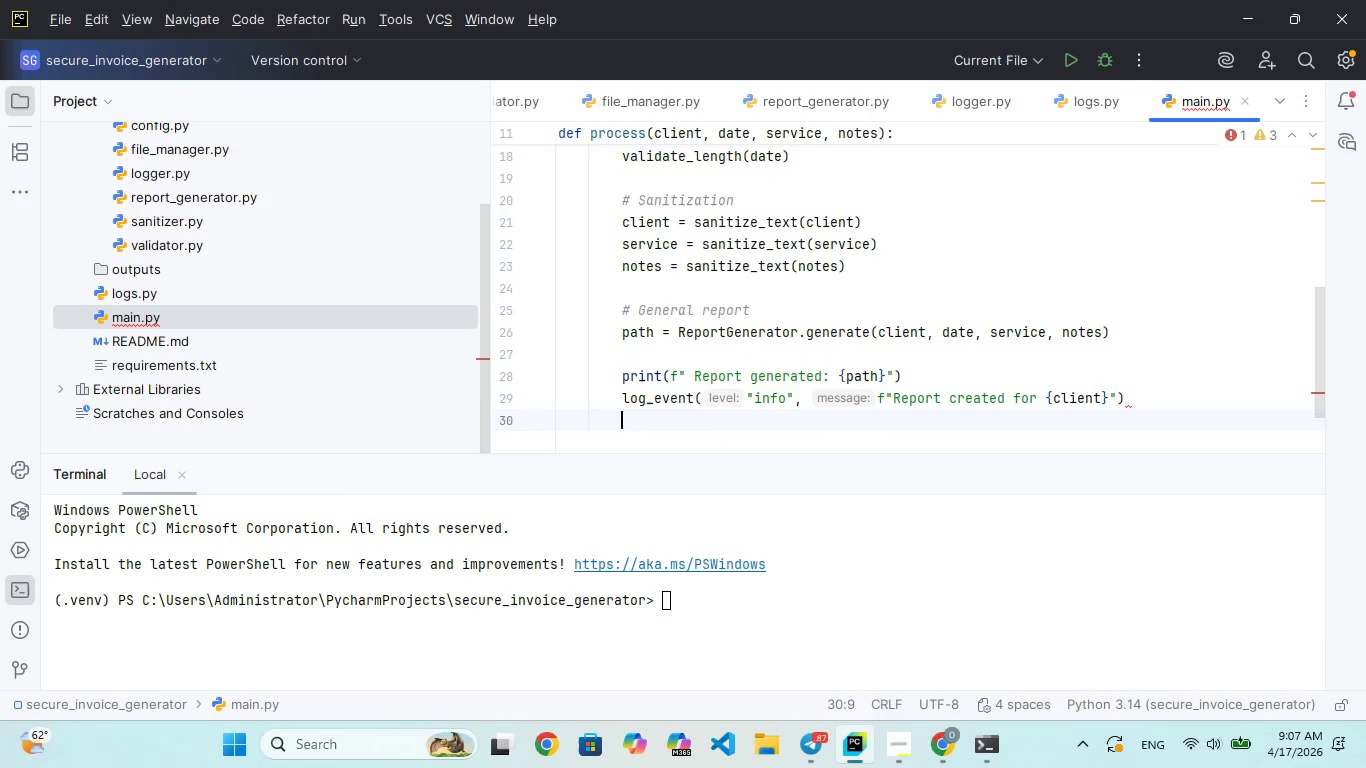 
key(Enter)
 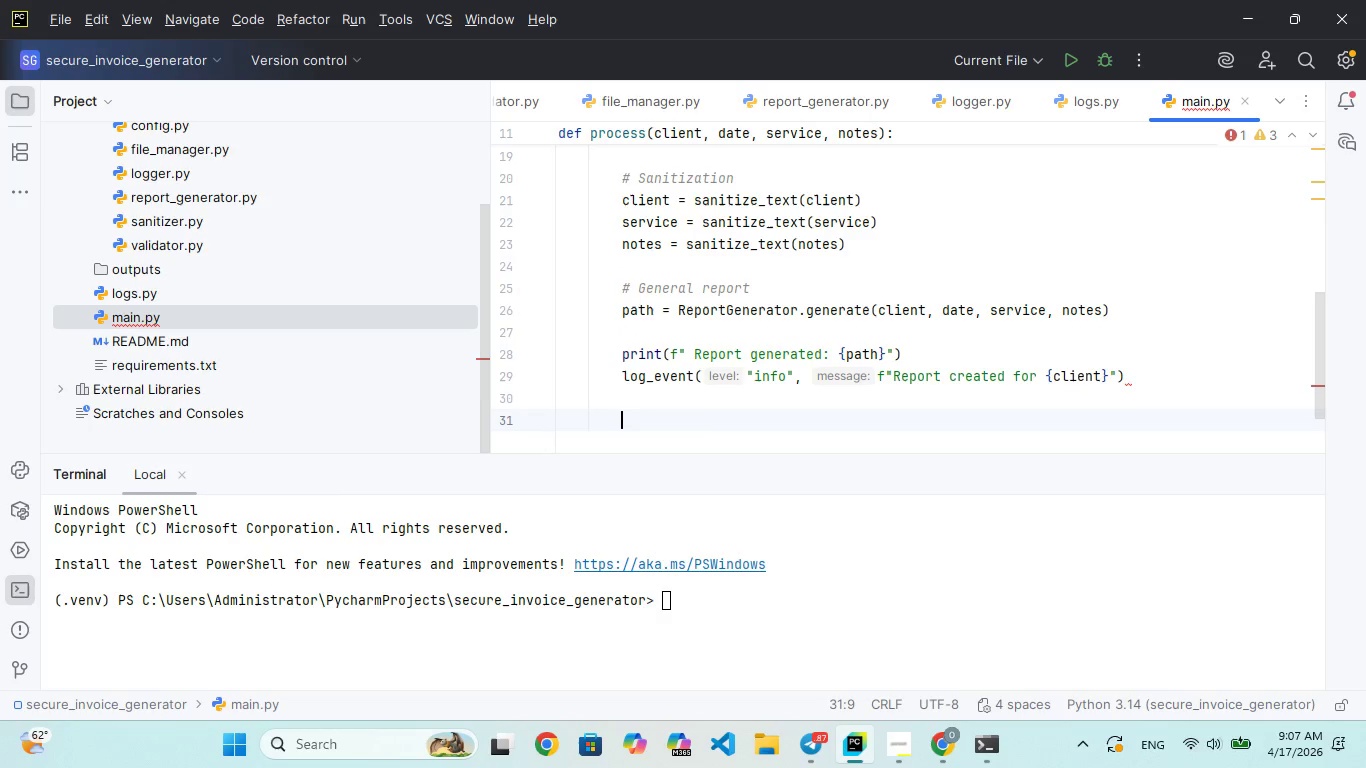 
key(Backspace)
 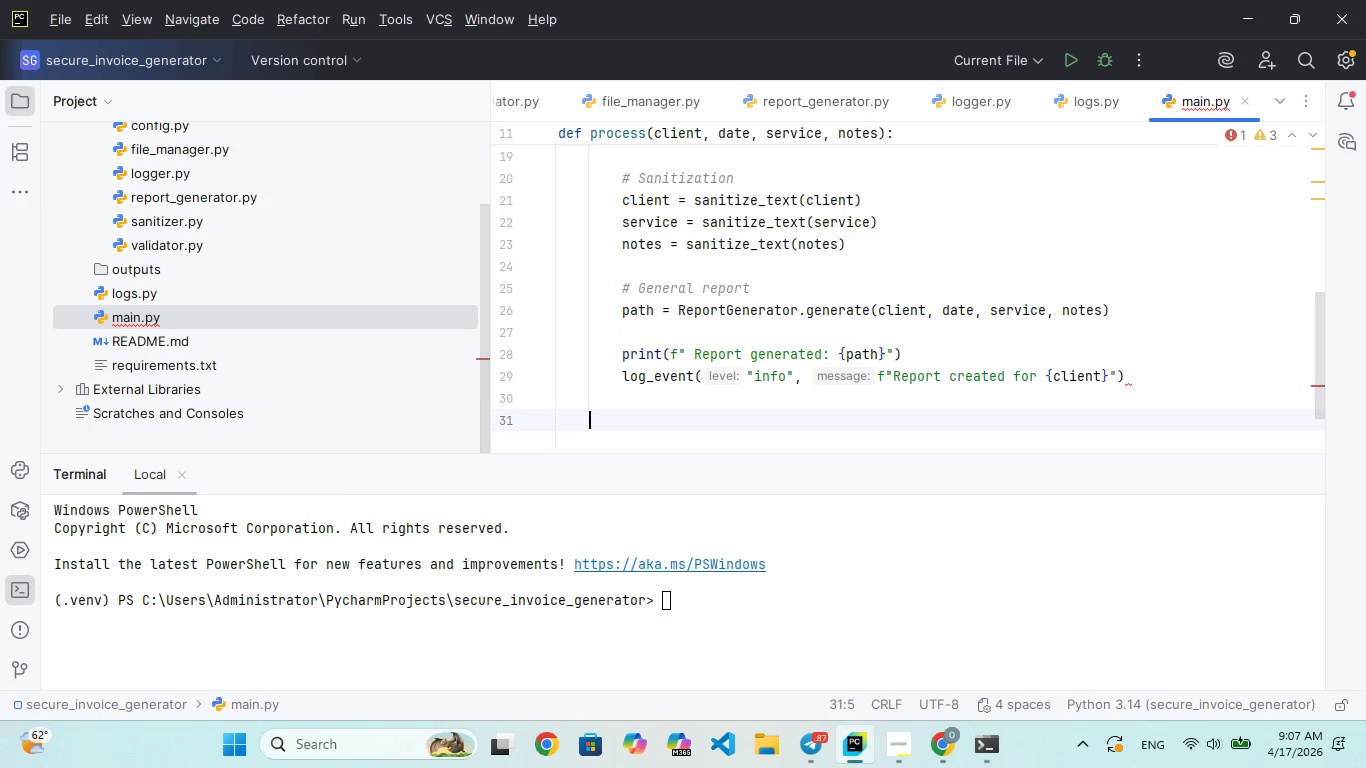 
type(except)
 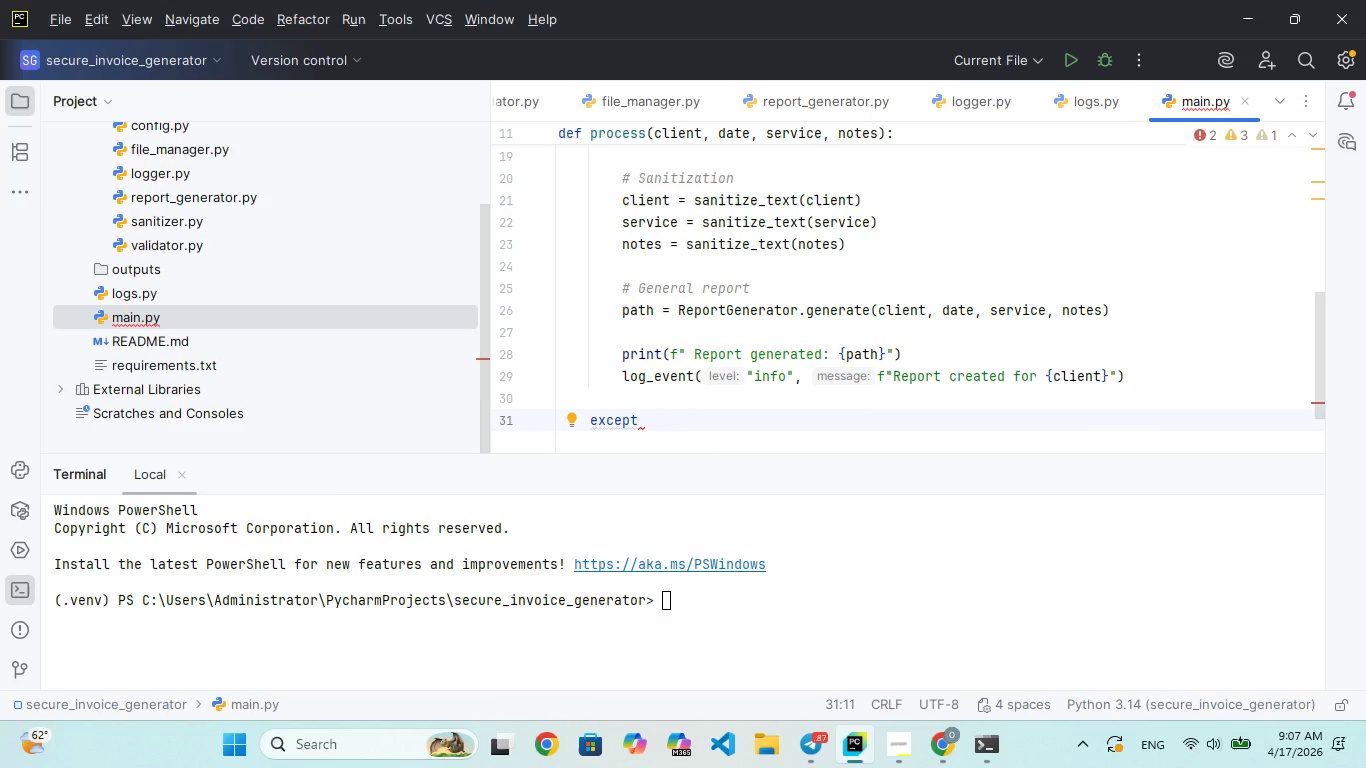 
type( Exception)
 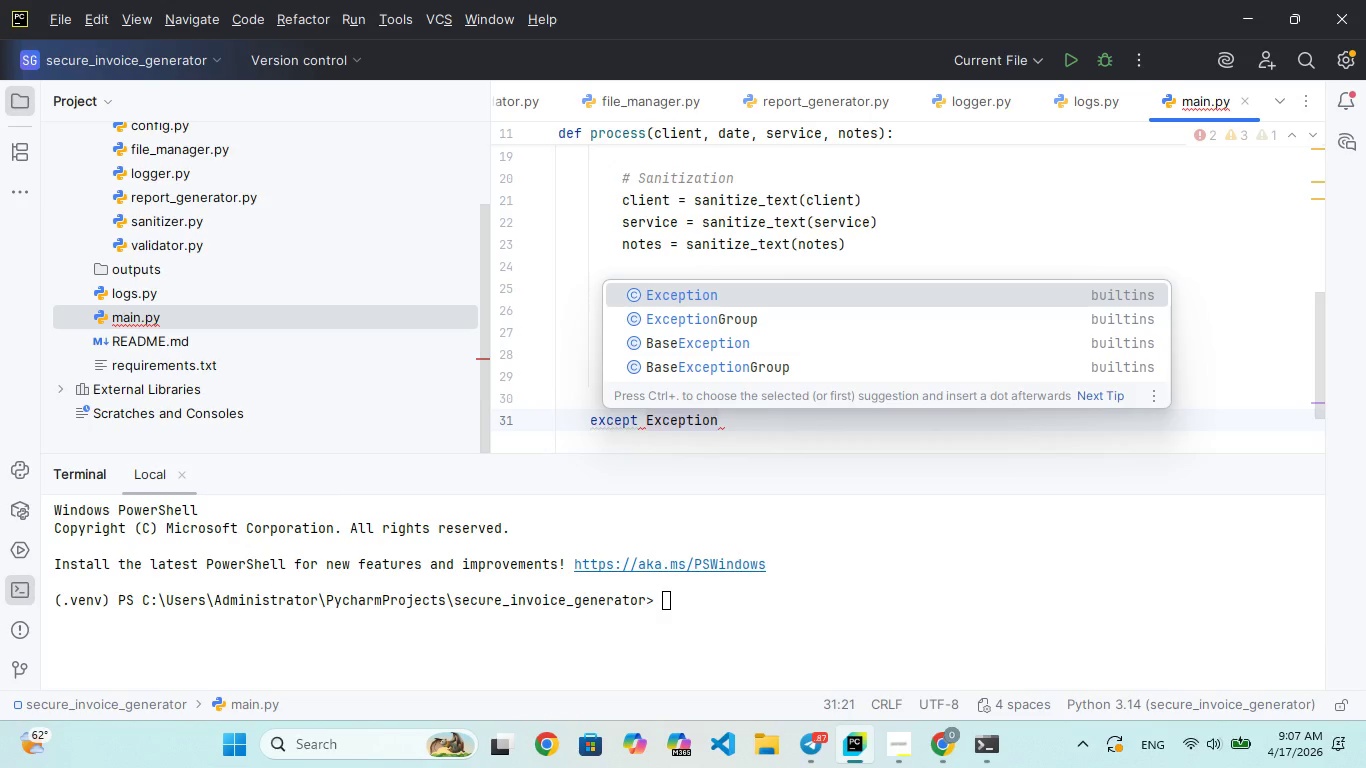 
key(Enter)
 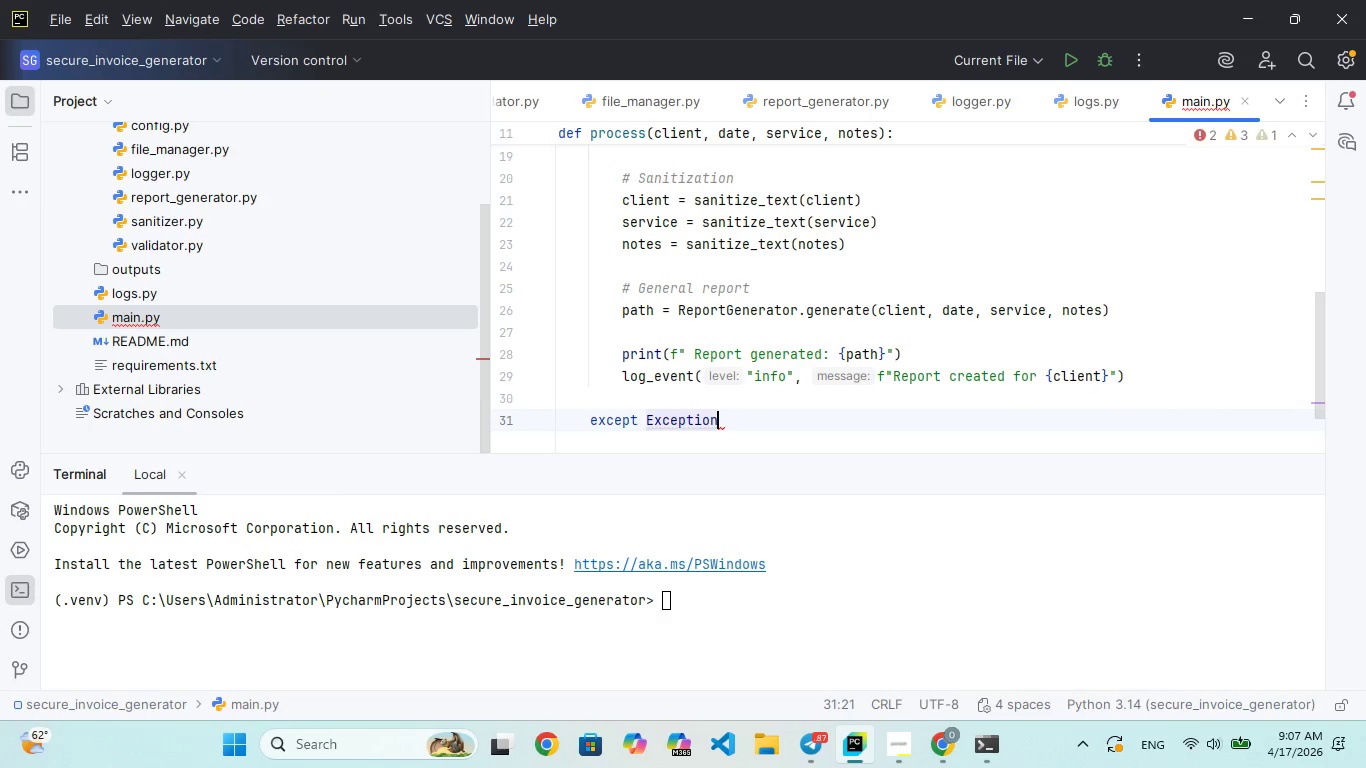 
type( as e:)
 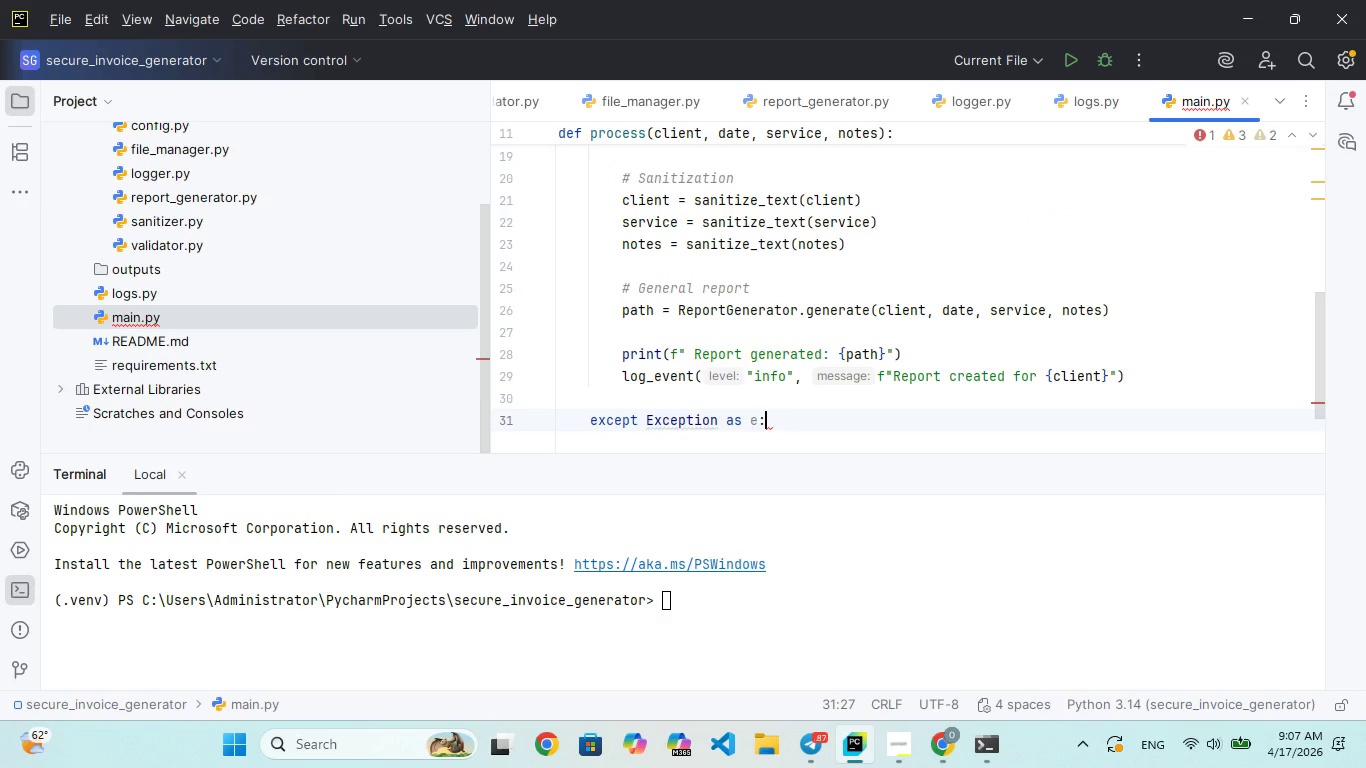 
key(Enter)
 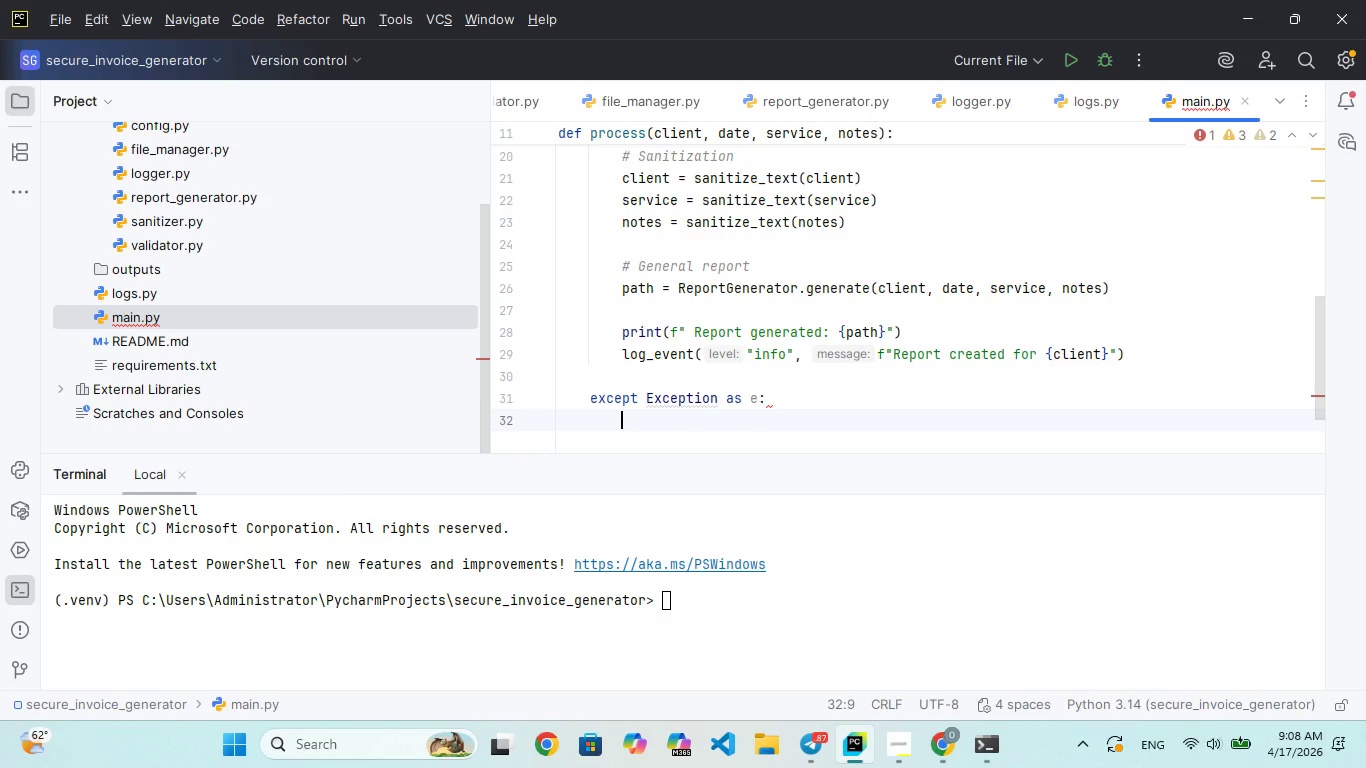 
type(log_event)
 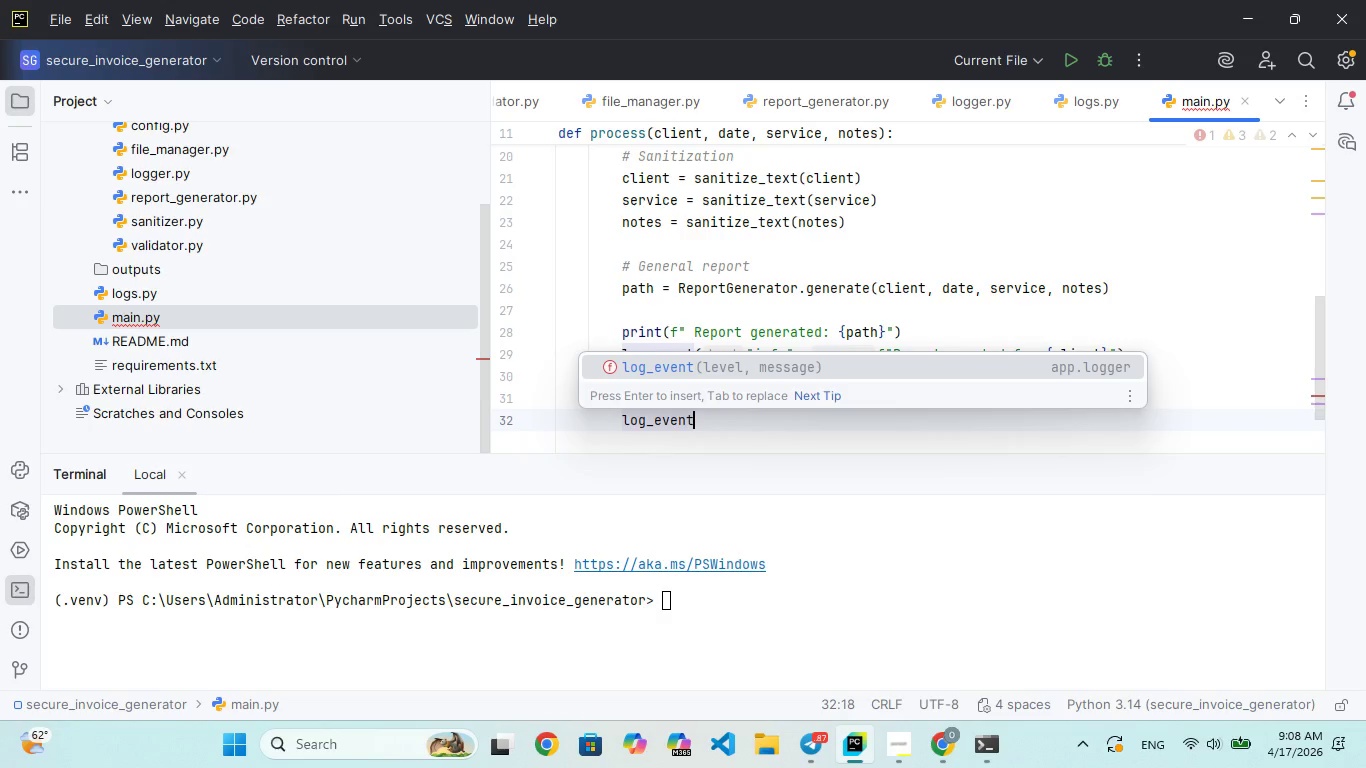 
type(("warning)
 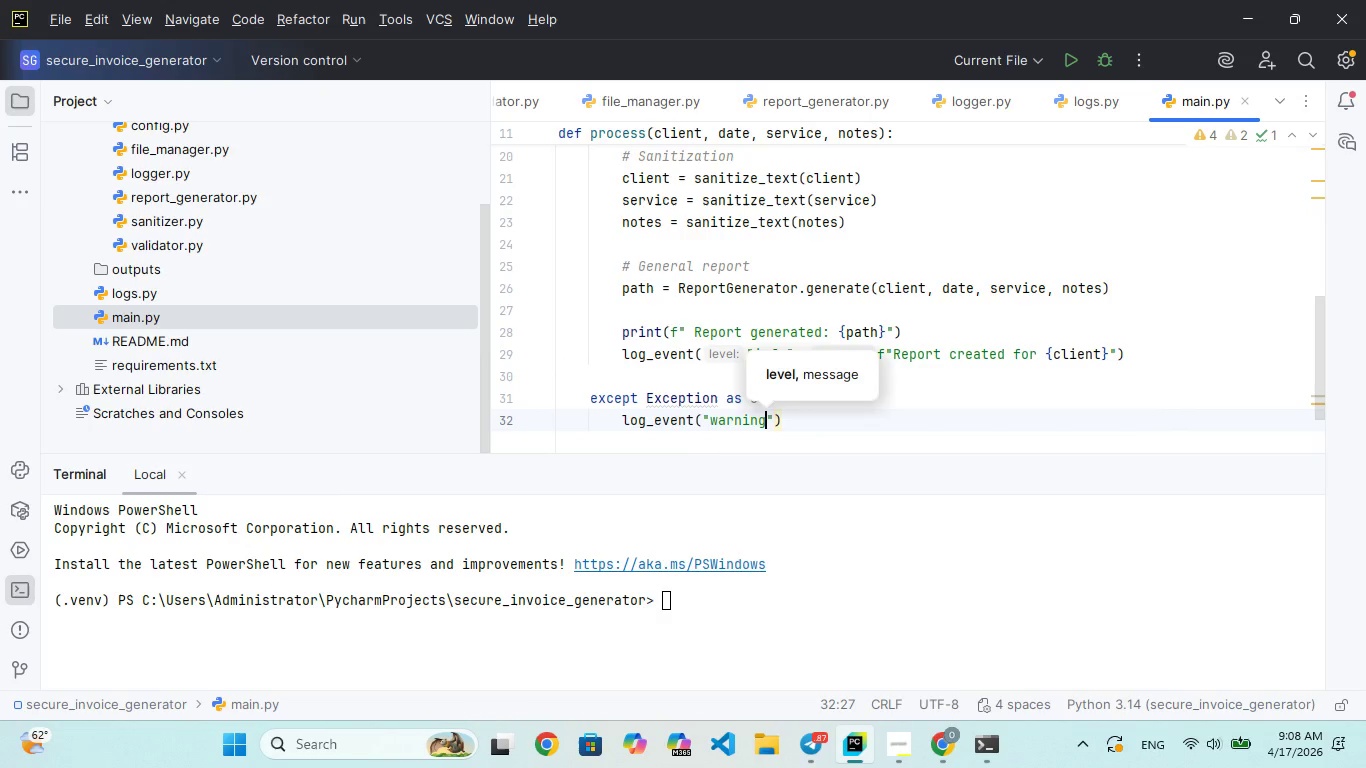 
key(ArrowRight)
 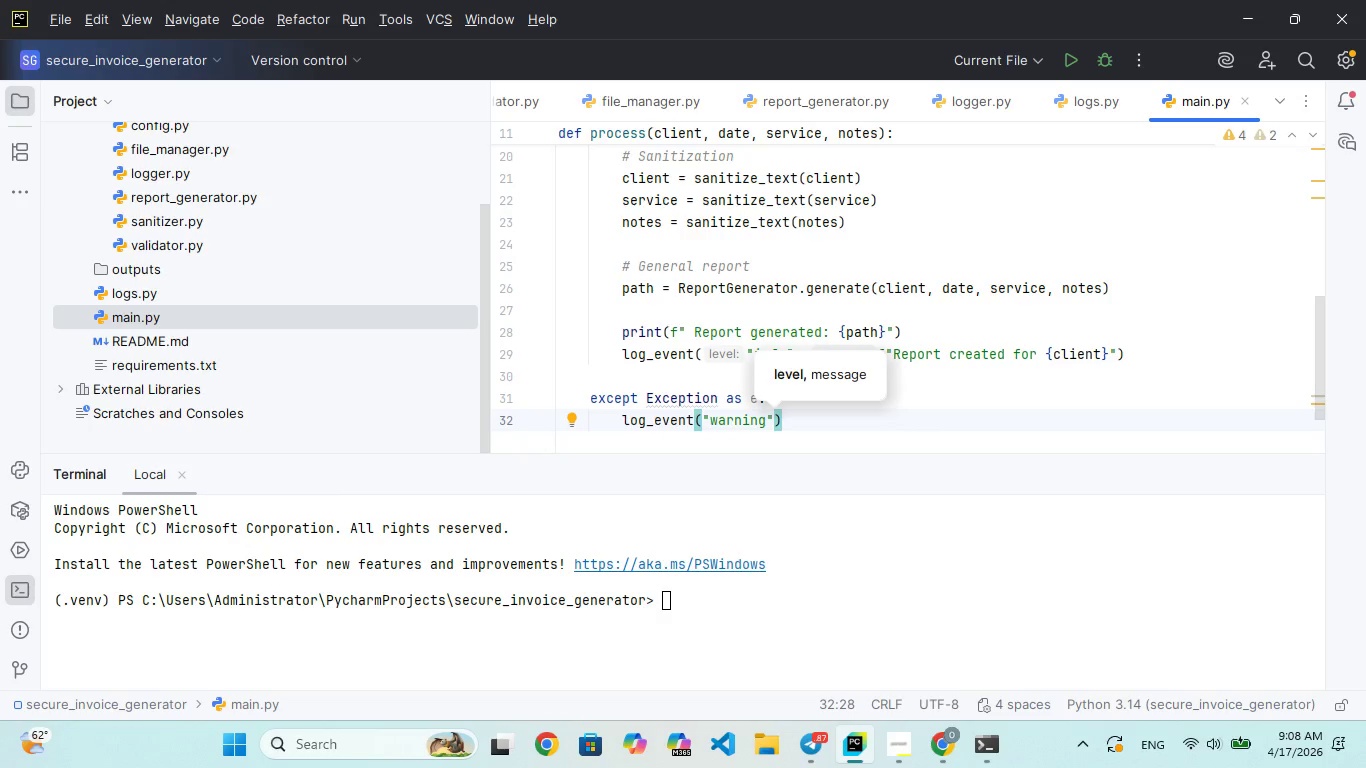 
key(Comma)
 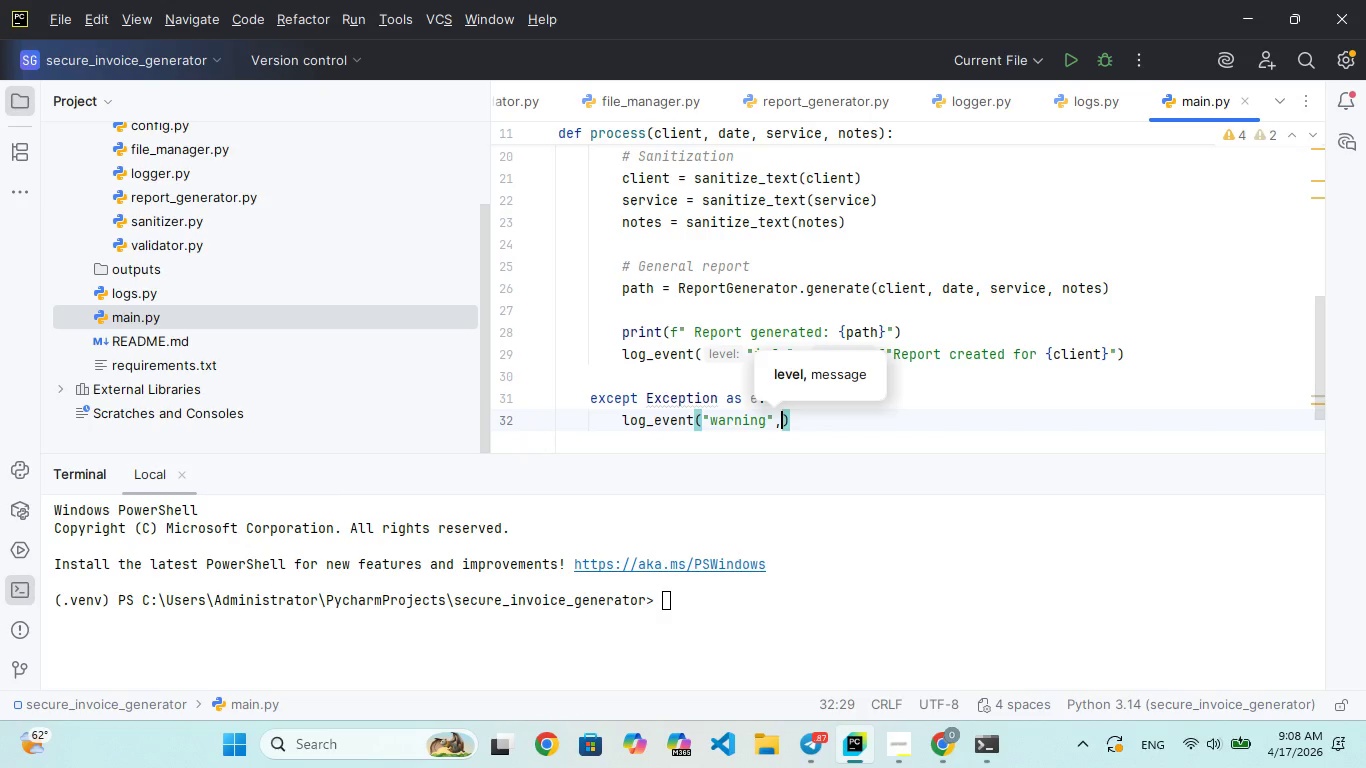 
key(Space)
 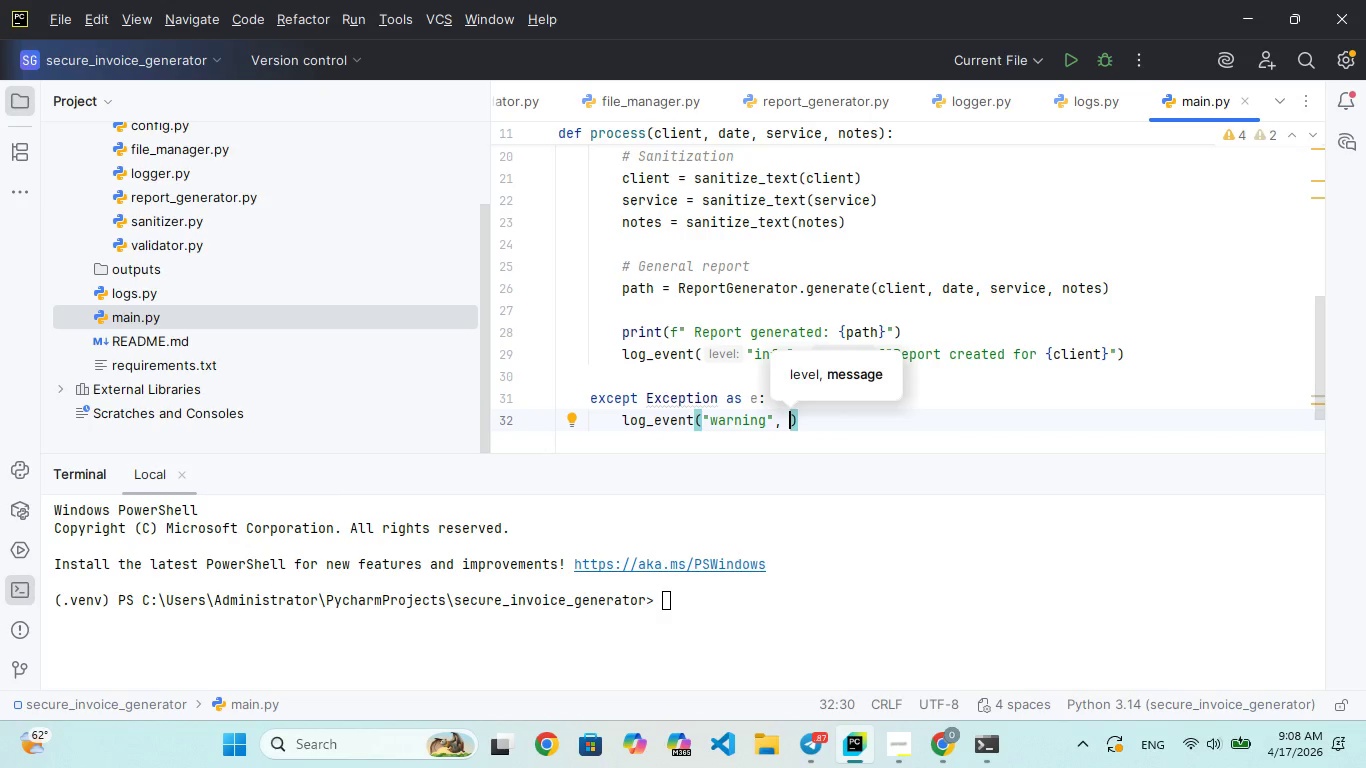 
type(f"Blocked/)
 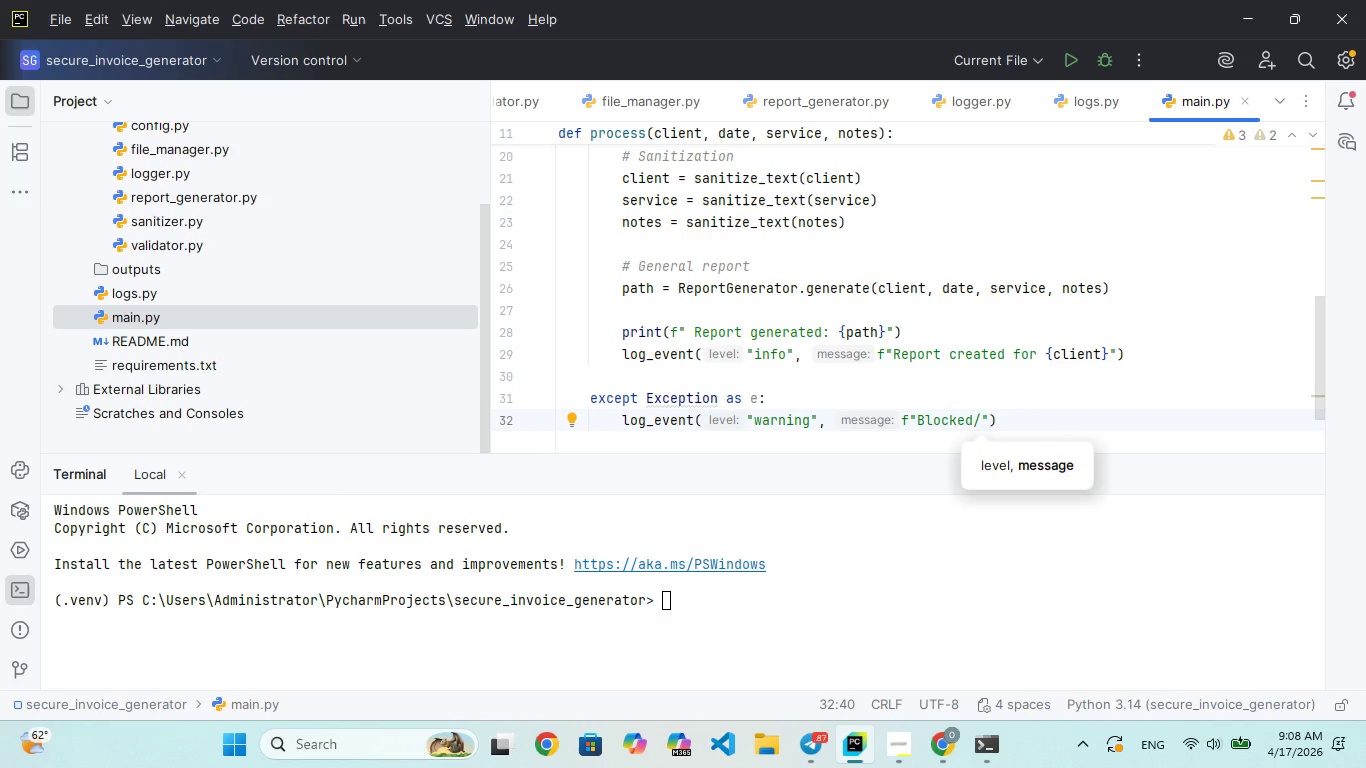 
type(F)
key(Tab)
type(AILED)
 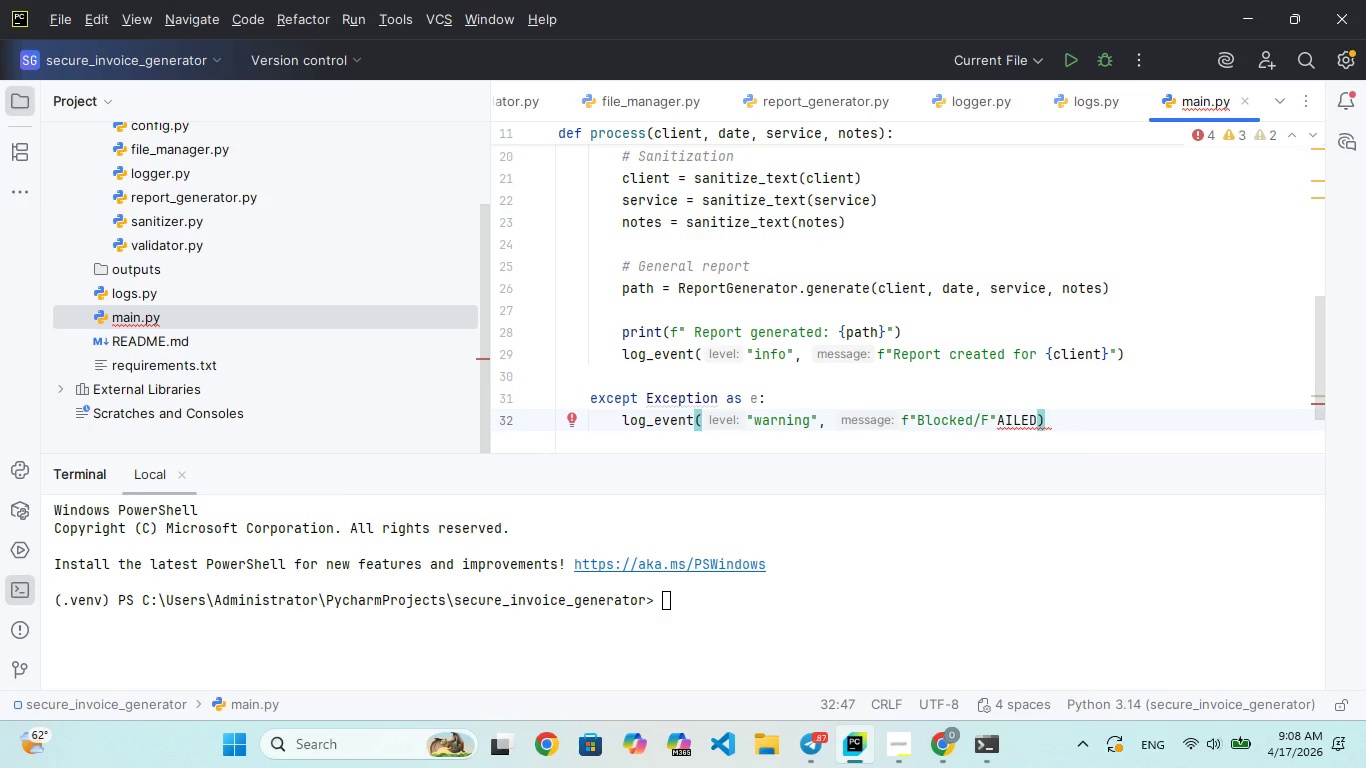 
hold_key(key=ArrowLeft, duration=0.61)
 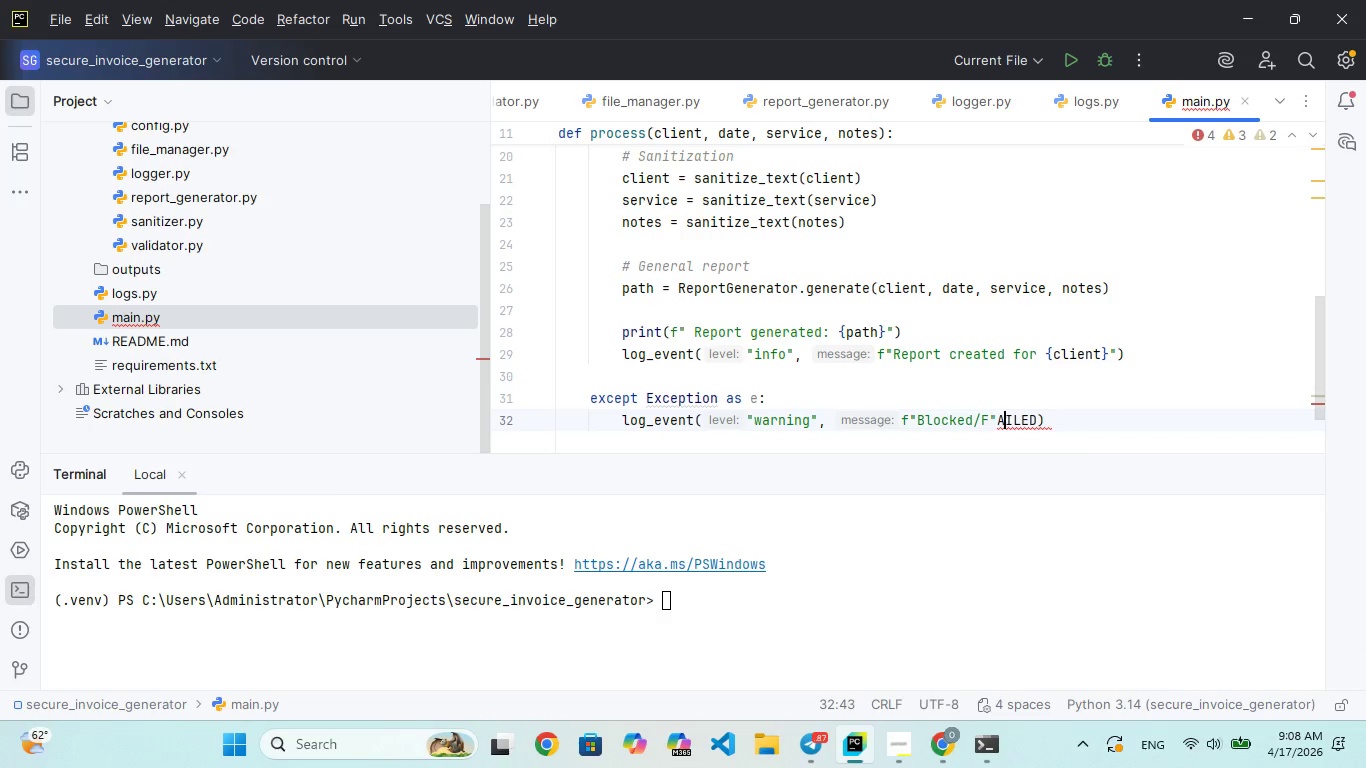 
key(ArrowLeft)
 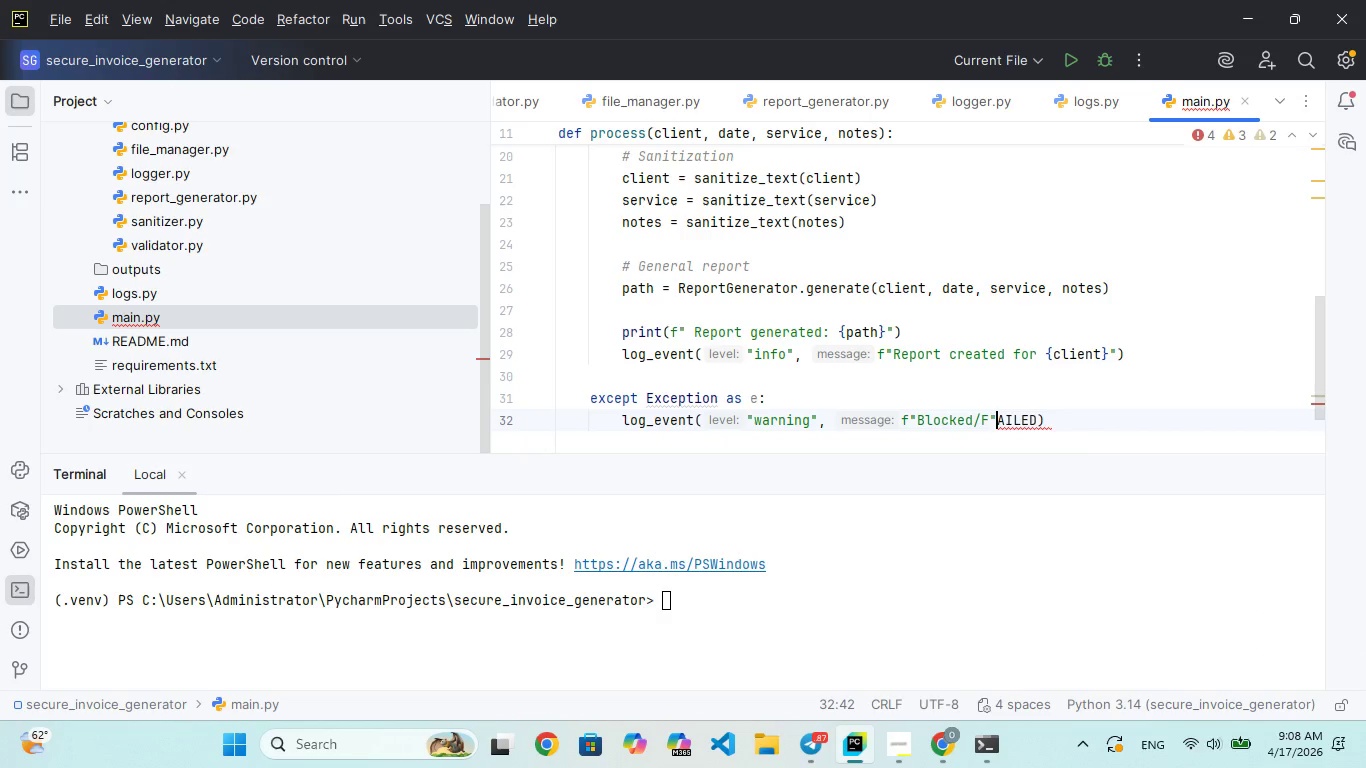 
key(Backspace)
 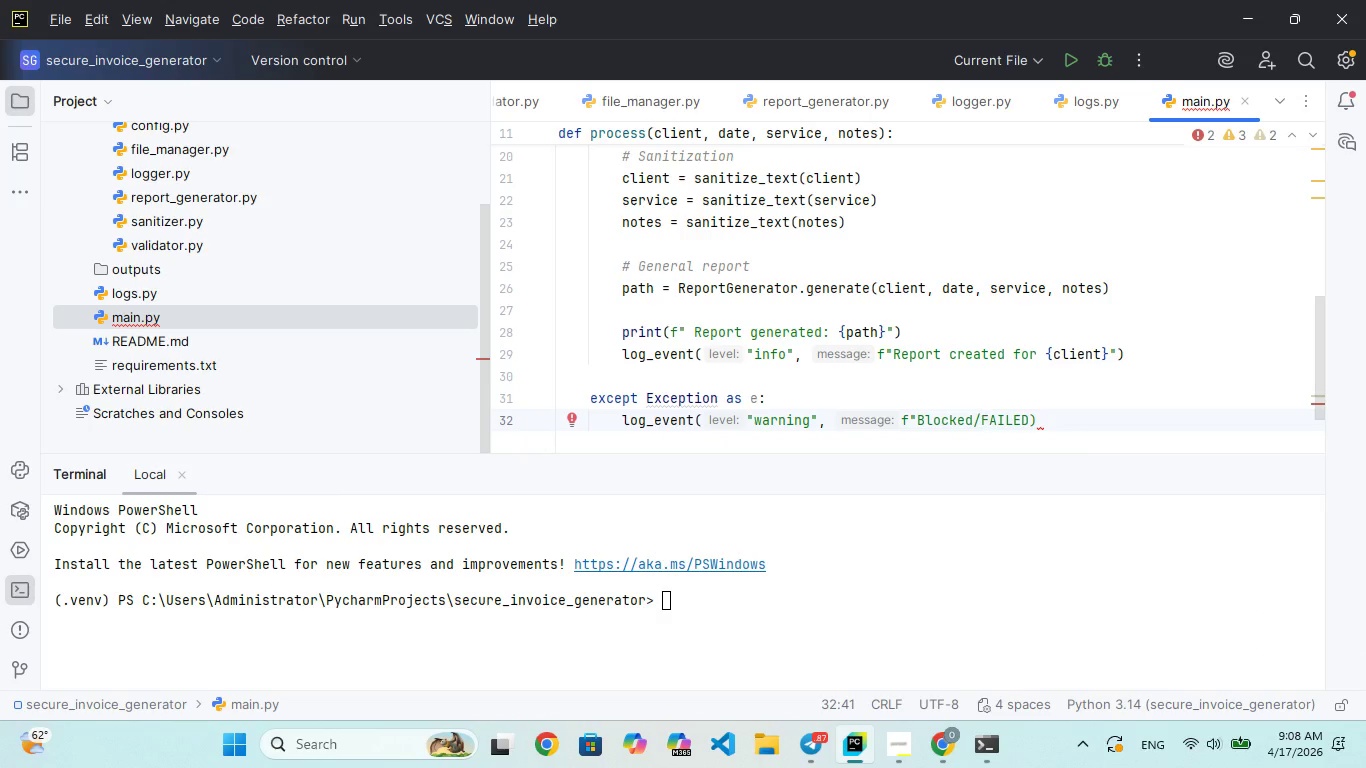 
key(End)
 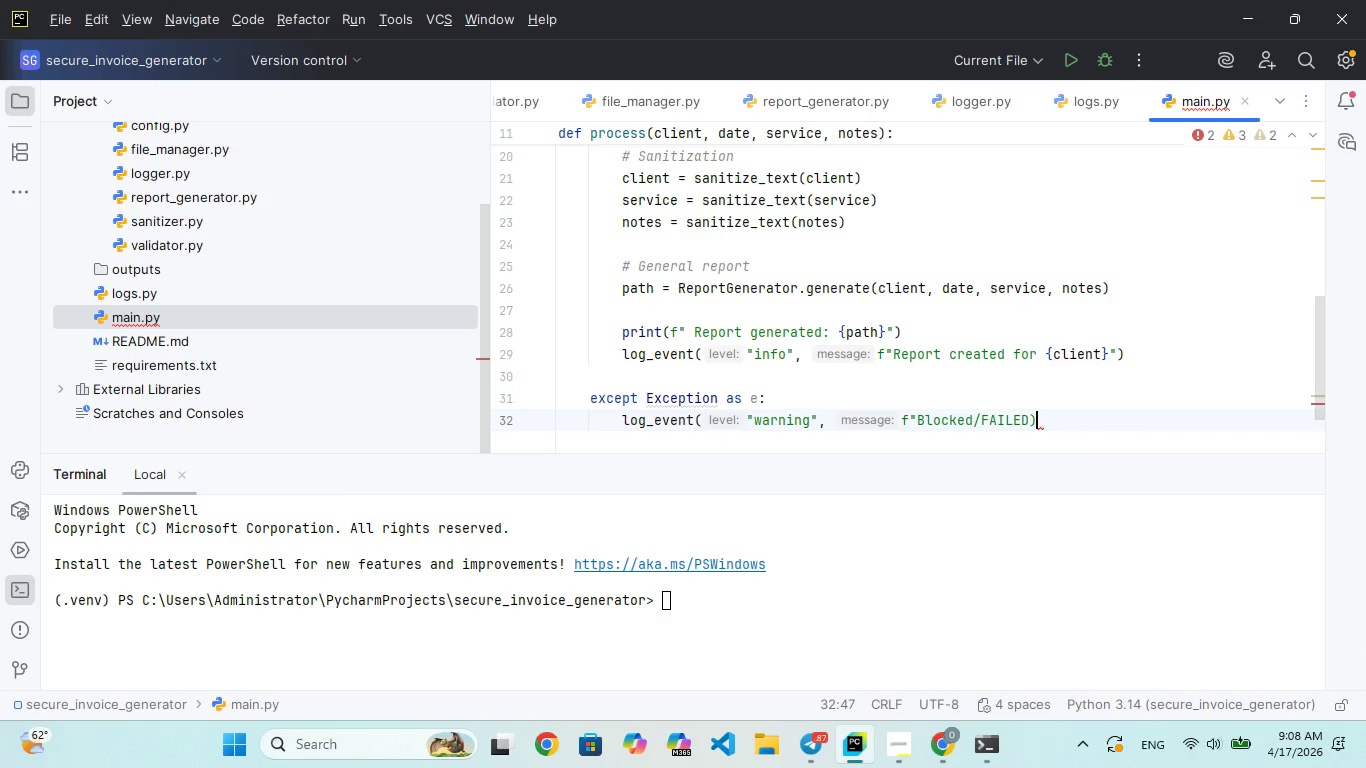 
key(End)
 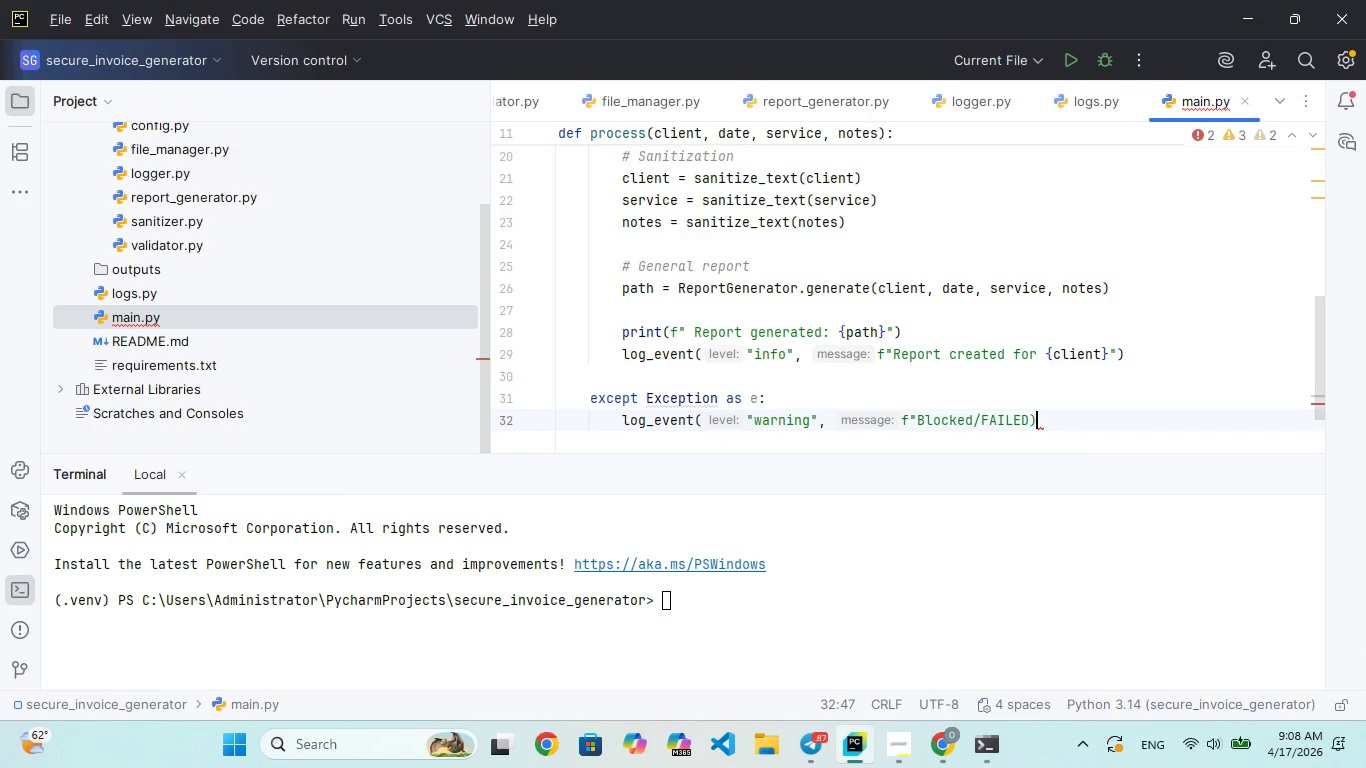 
key(Shift+ShiftRight)
 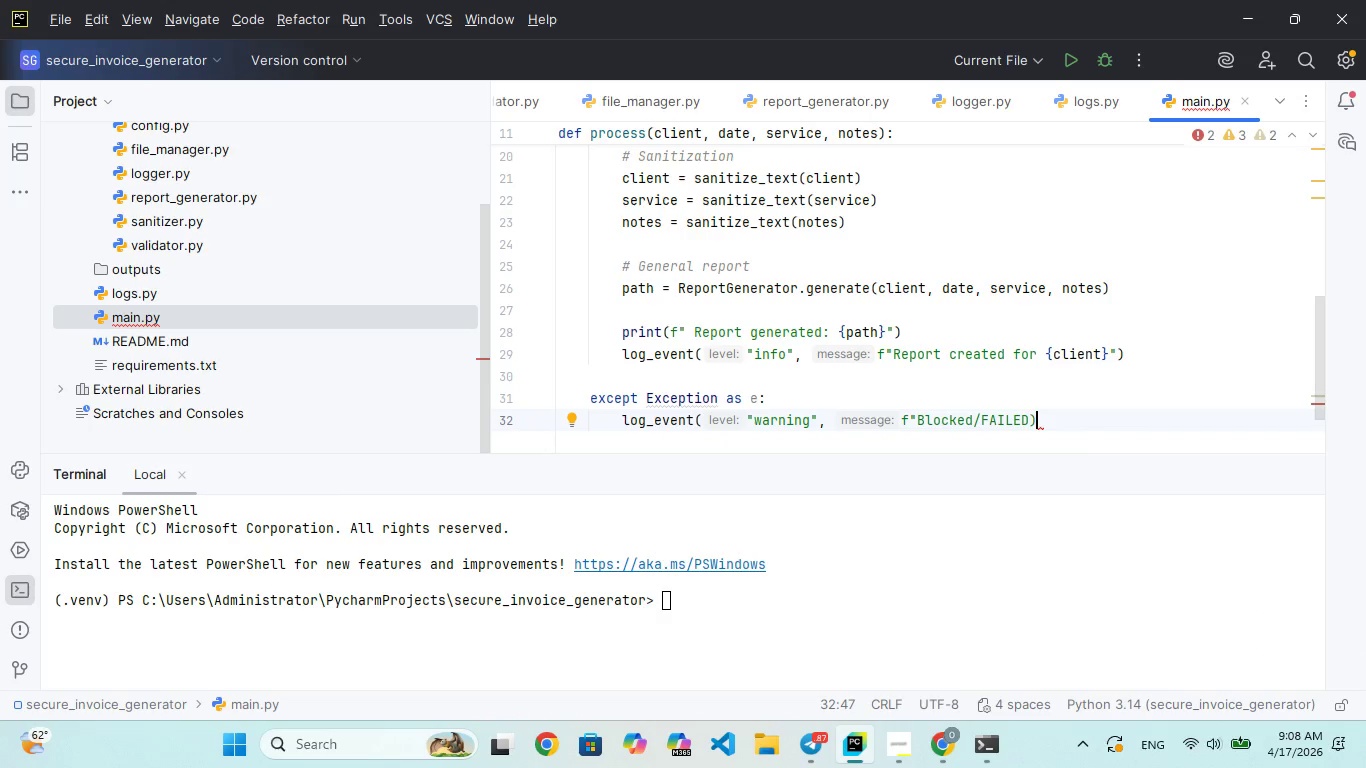 
key(Shift+ShiftRight)
 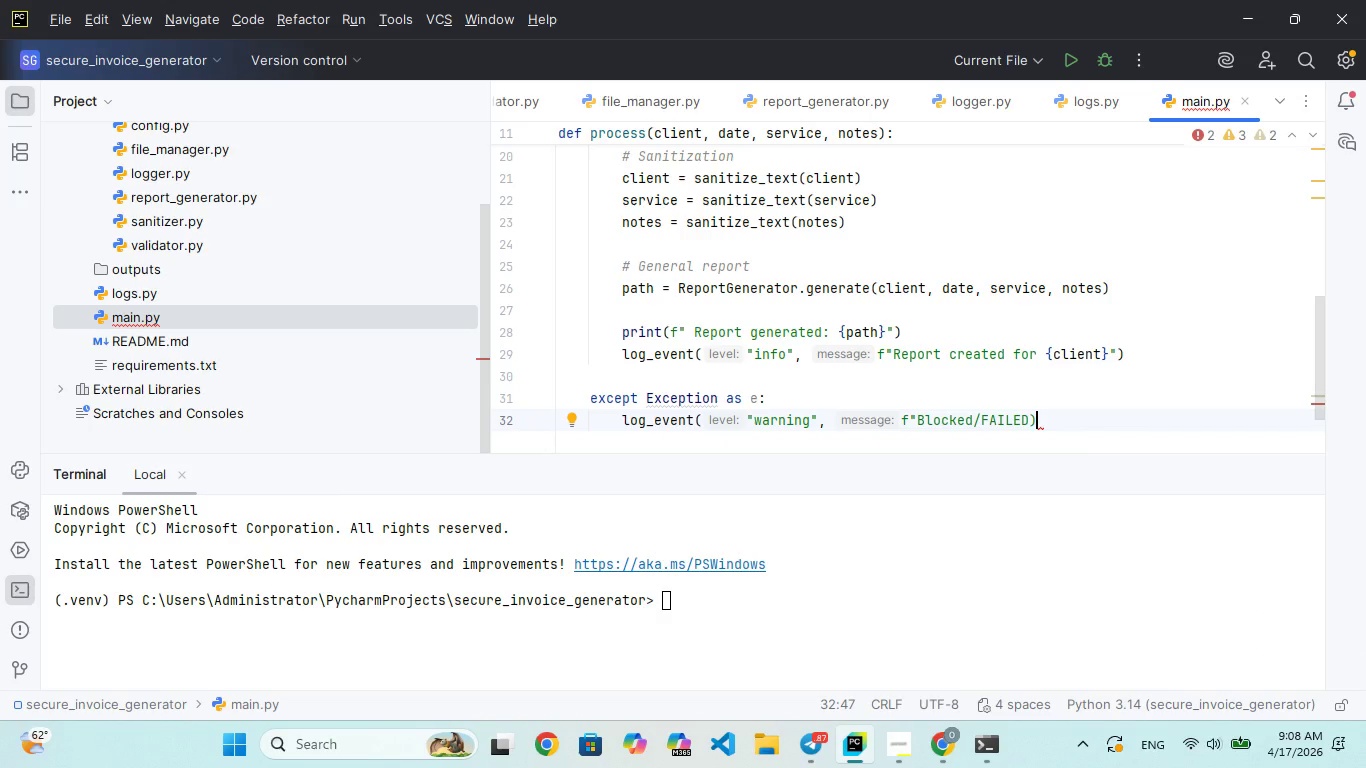 
key(ArrowLeft)
 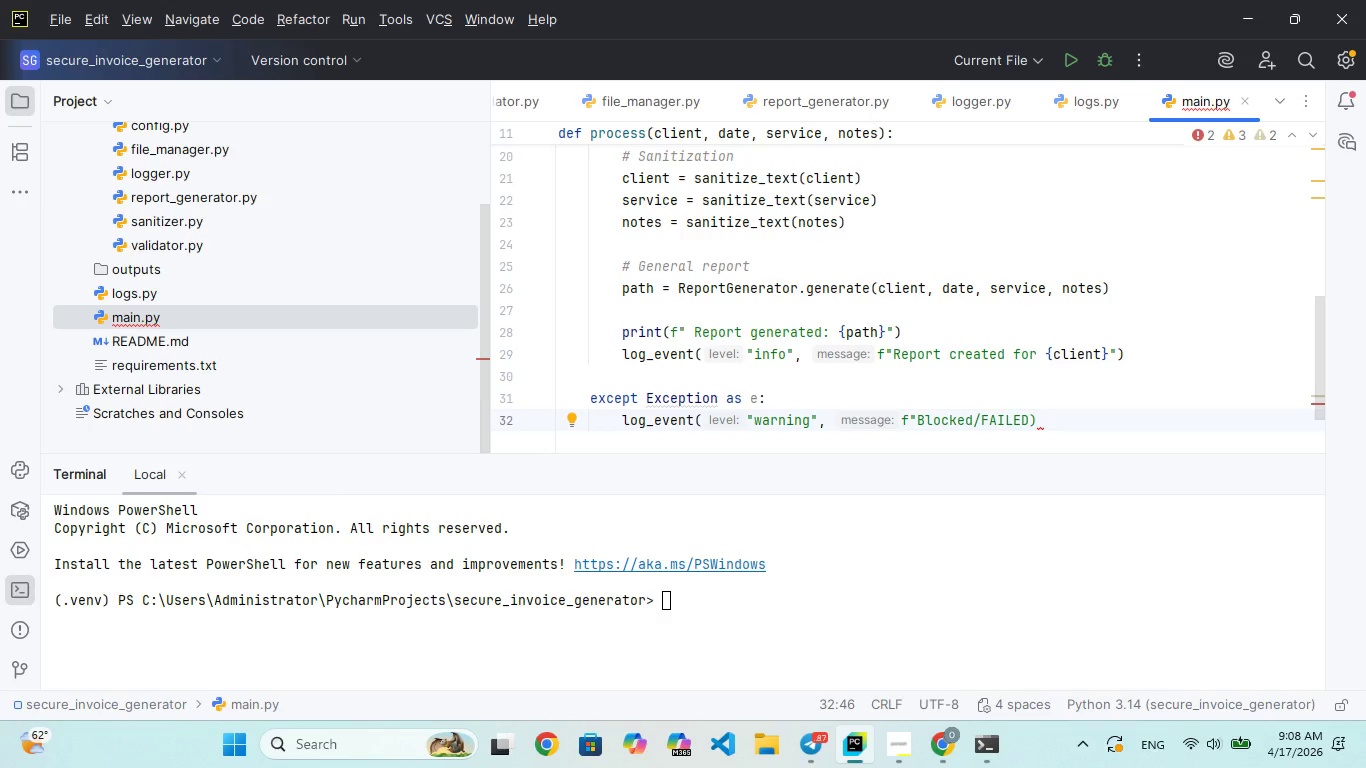 
type(: (STR)
 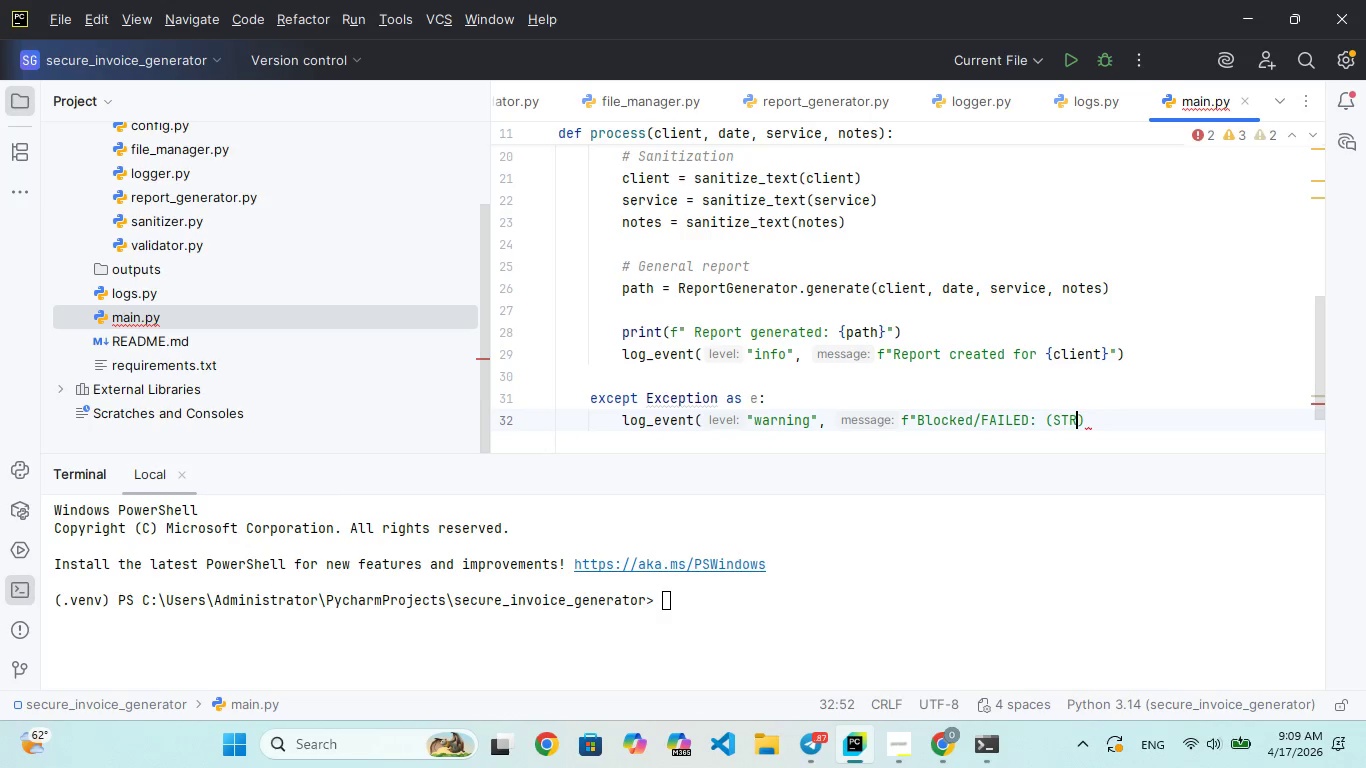 
type((E)
 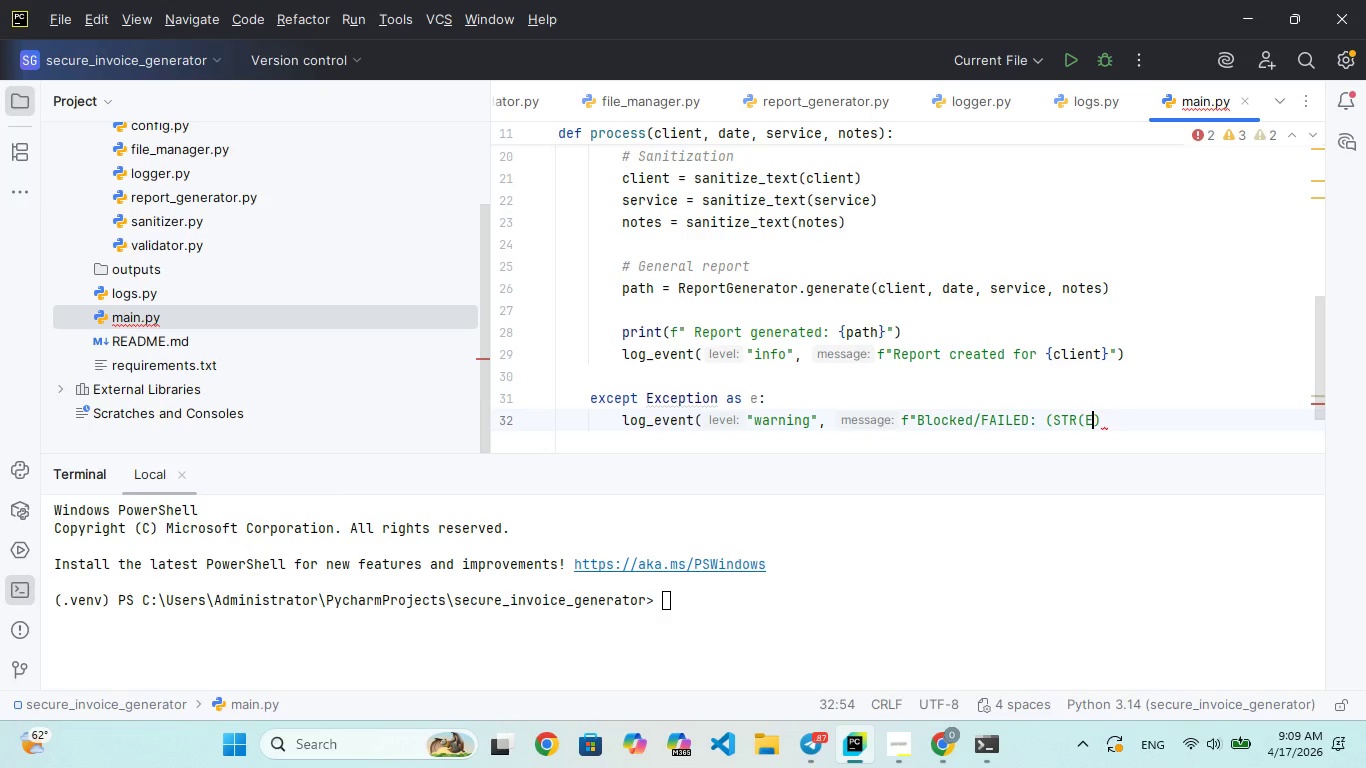 
key(ArrowRight)
 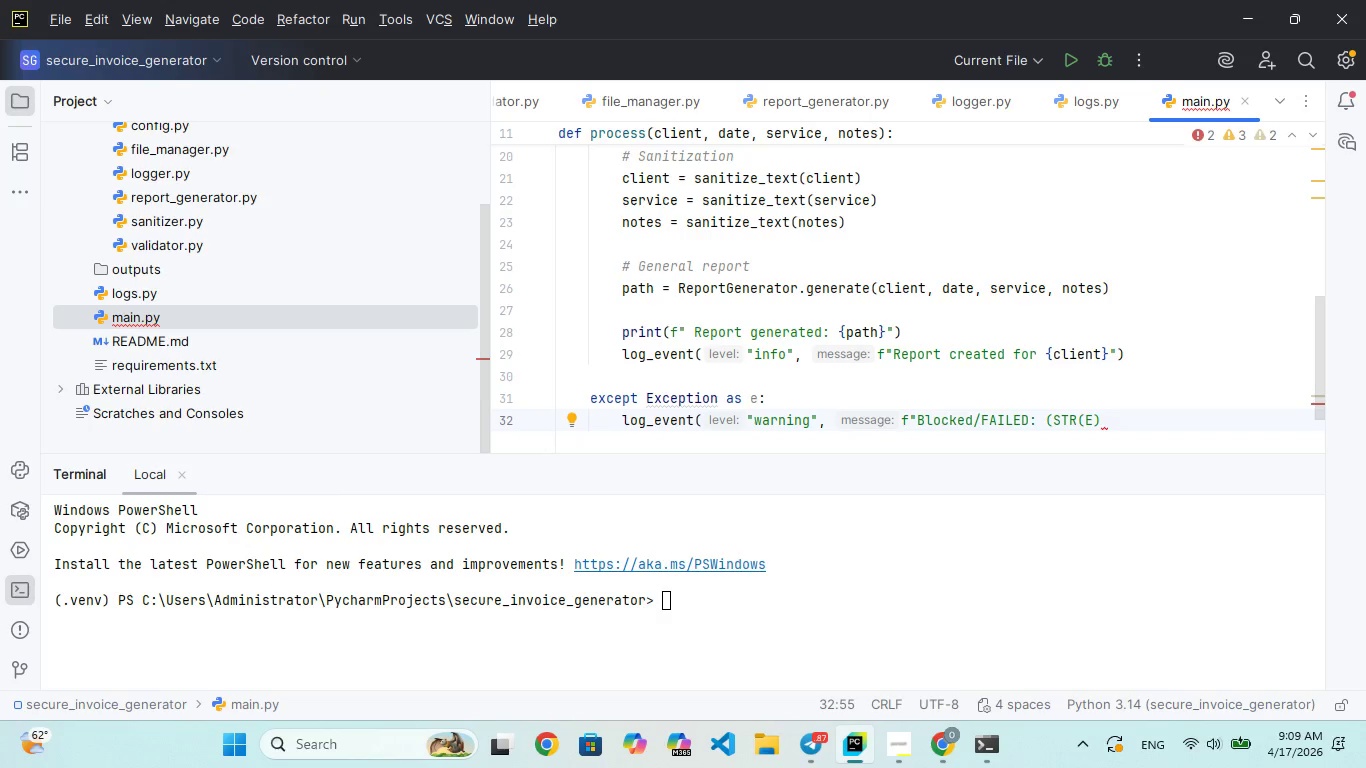 
key(Shift+BracketRight)
 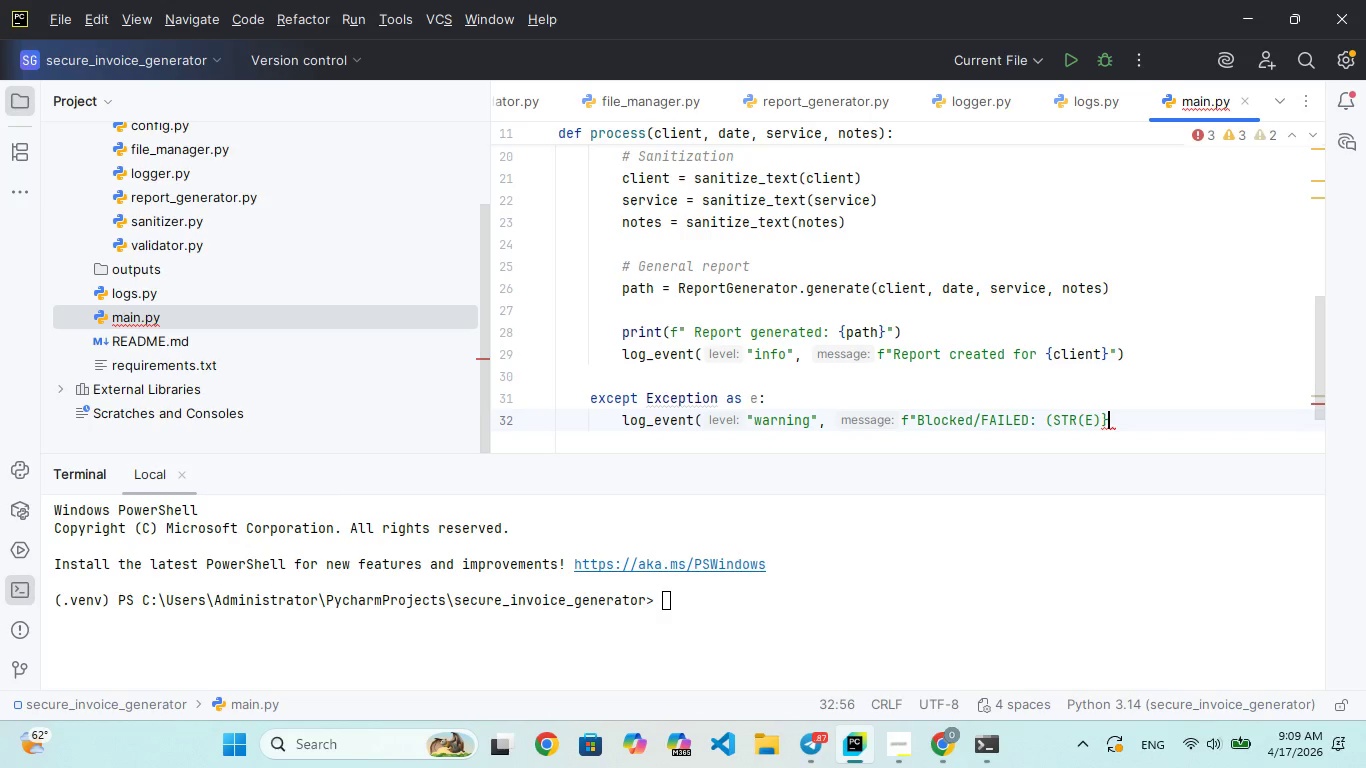 
key(ArrowLeft)
 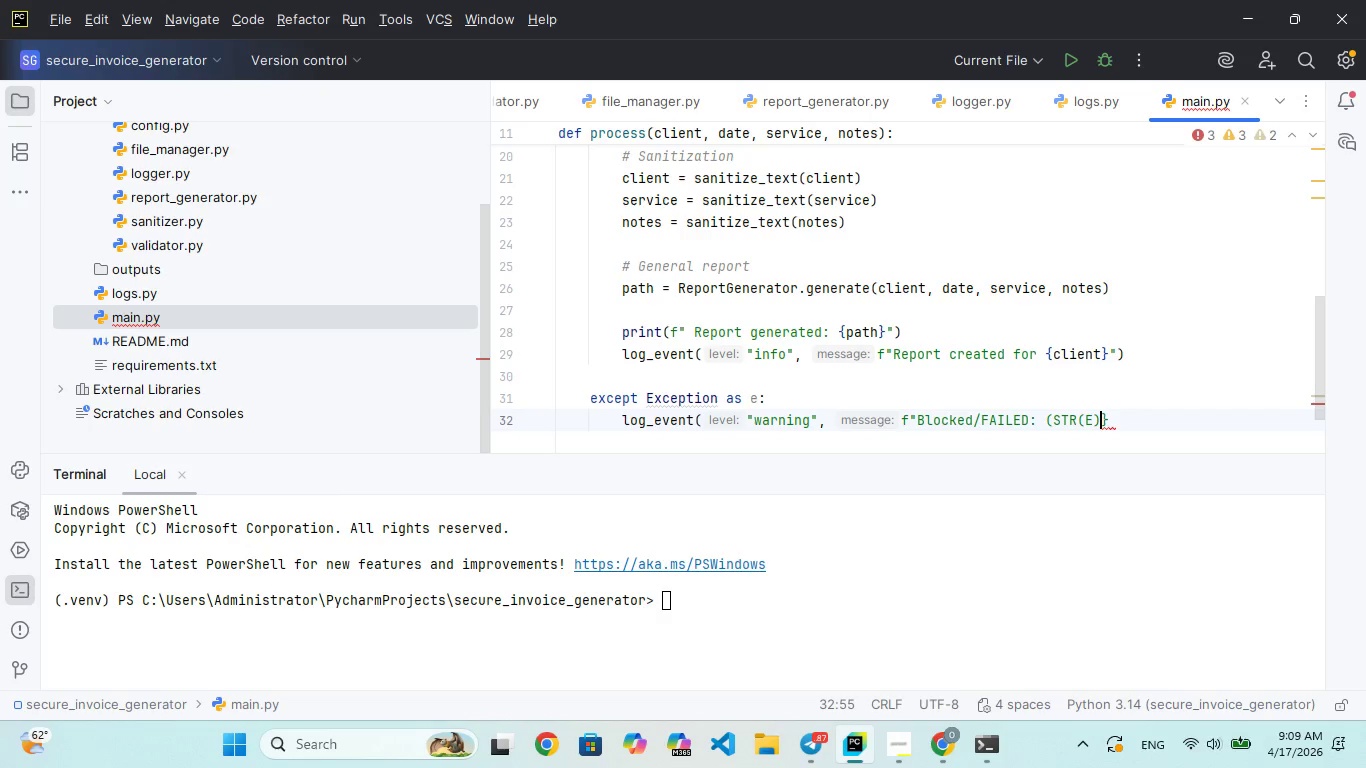 
key(ArrowLeft)
 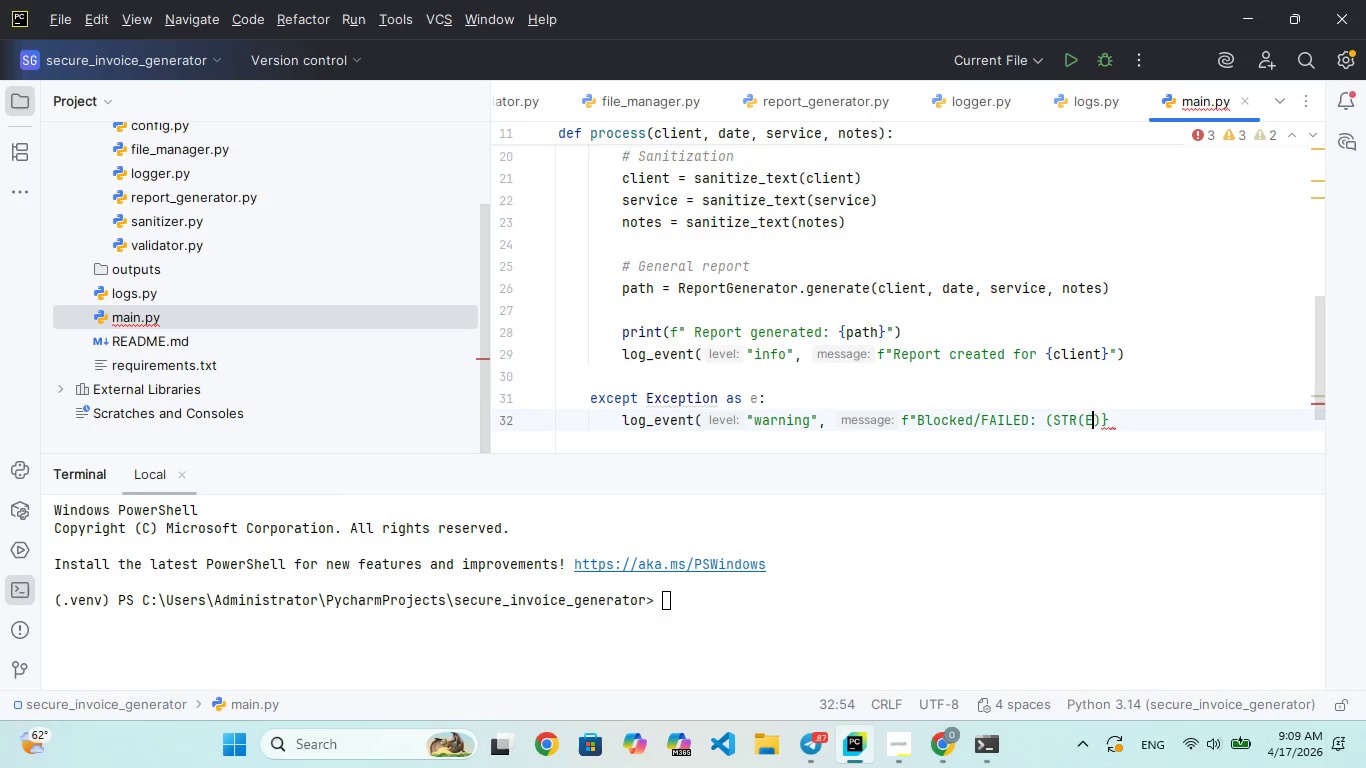 
key(ArrowLeft)
 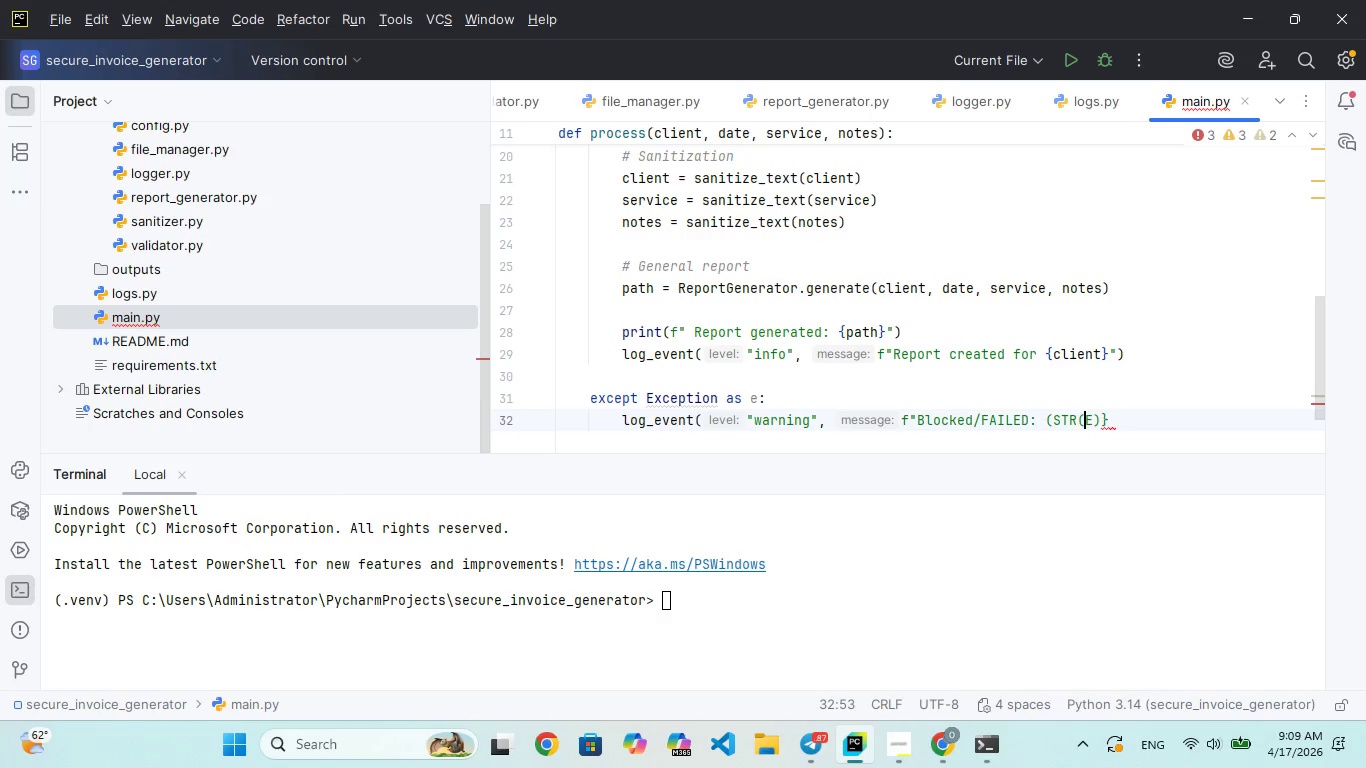 
key(ArrowLeft)
 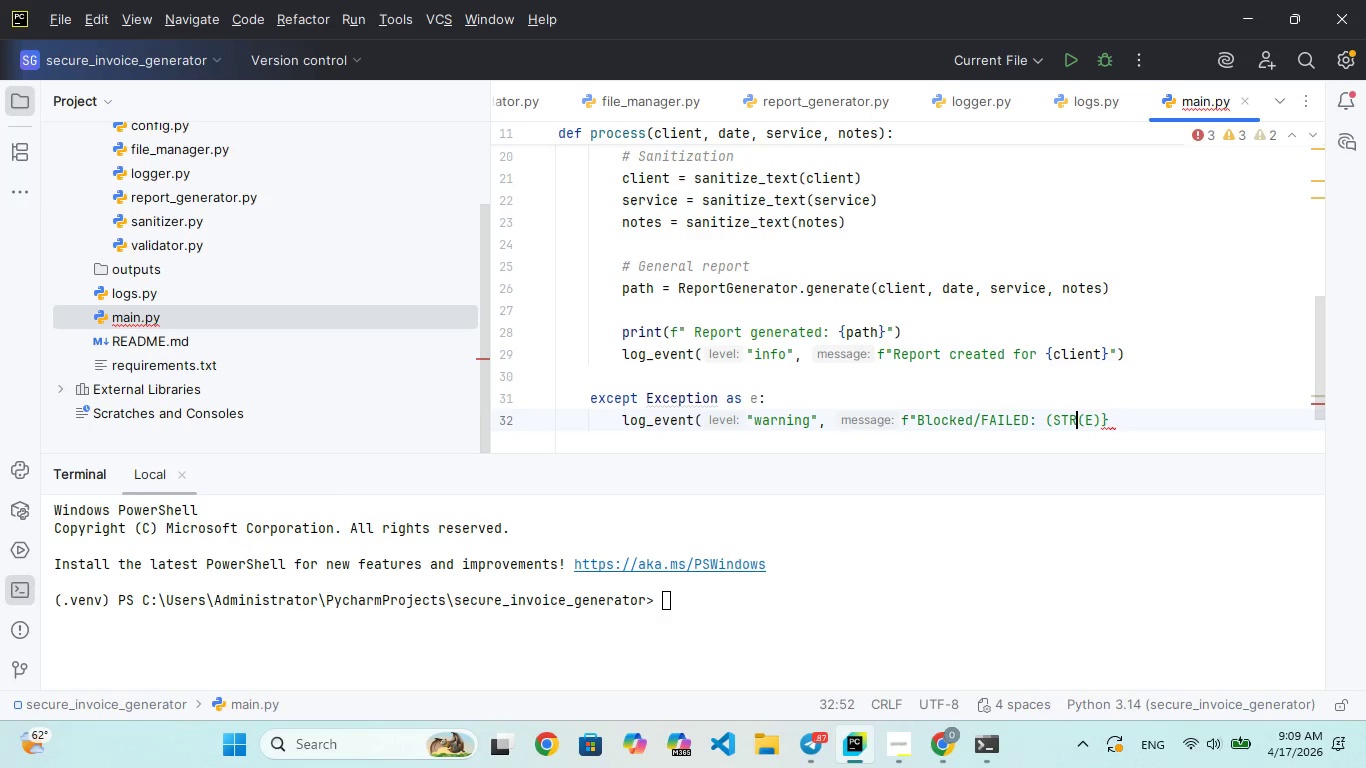 
key(ArrowLeft)
 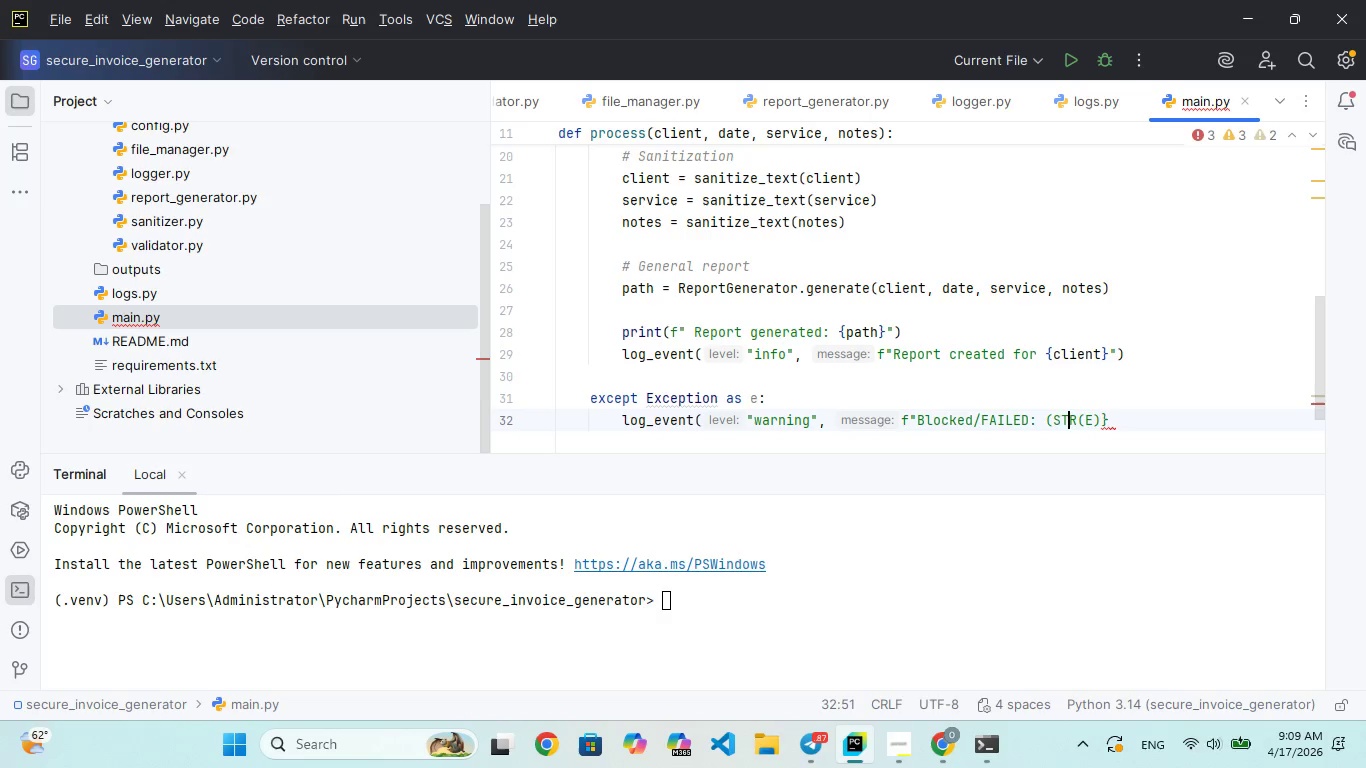 
key(ArrowLeft)
 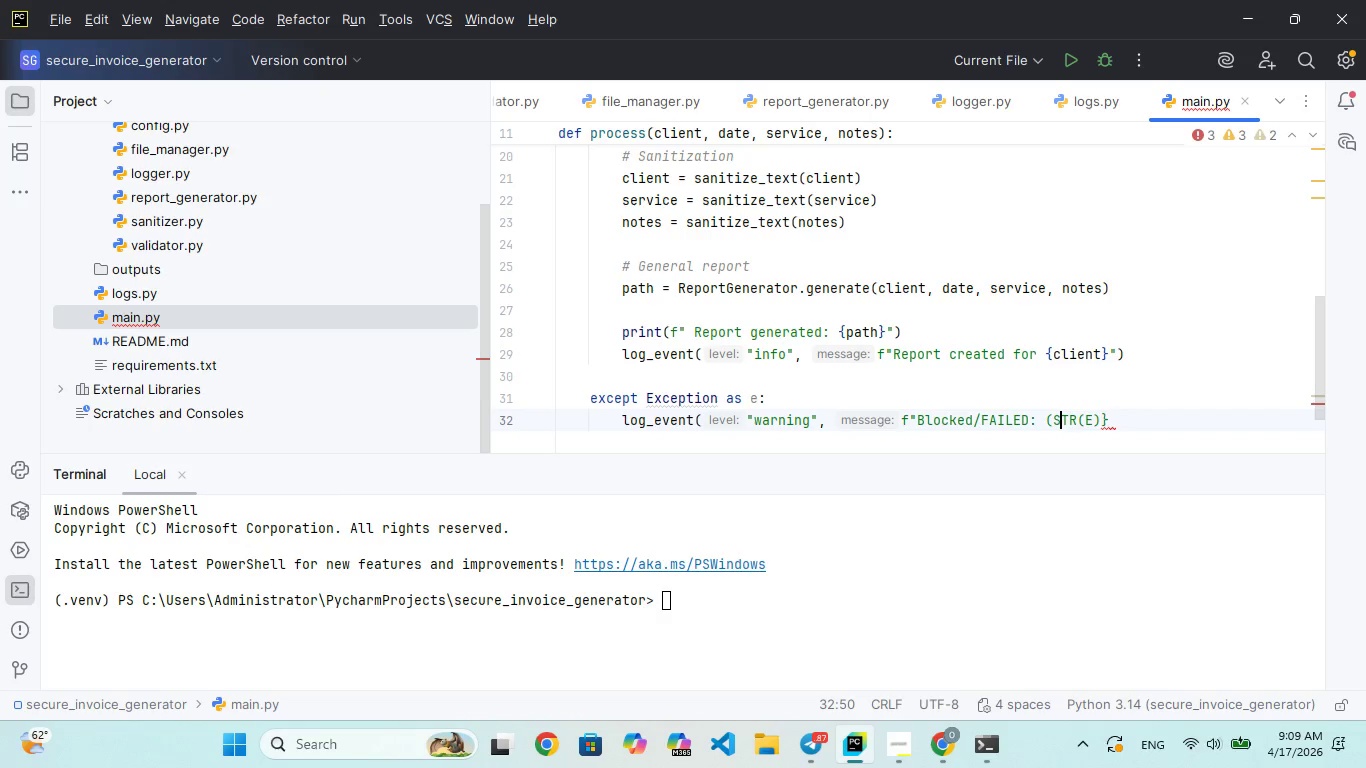 
key(ArrowLeft)
 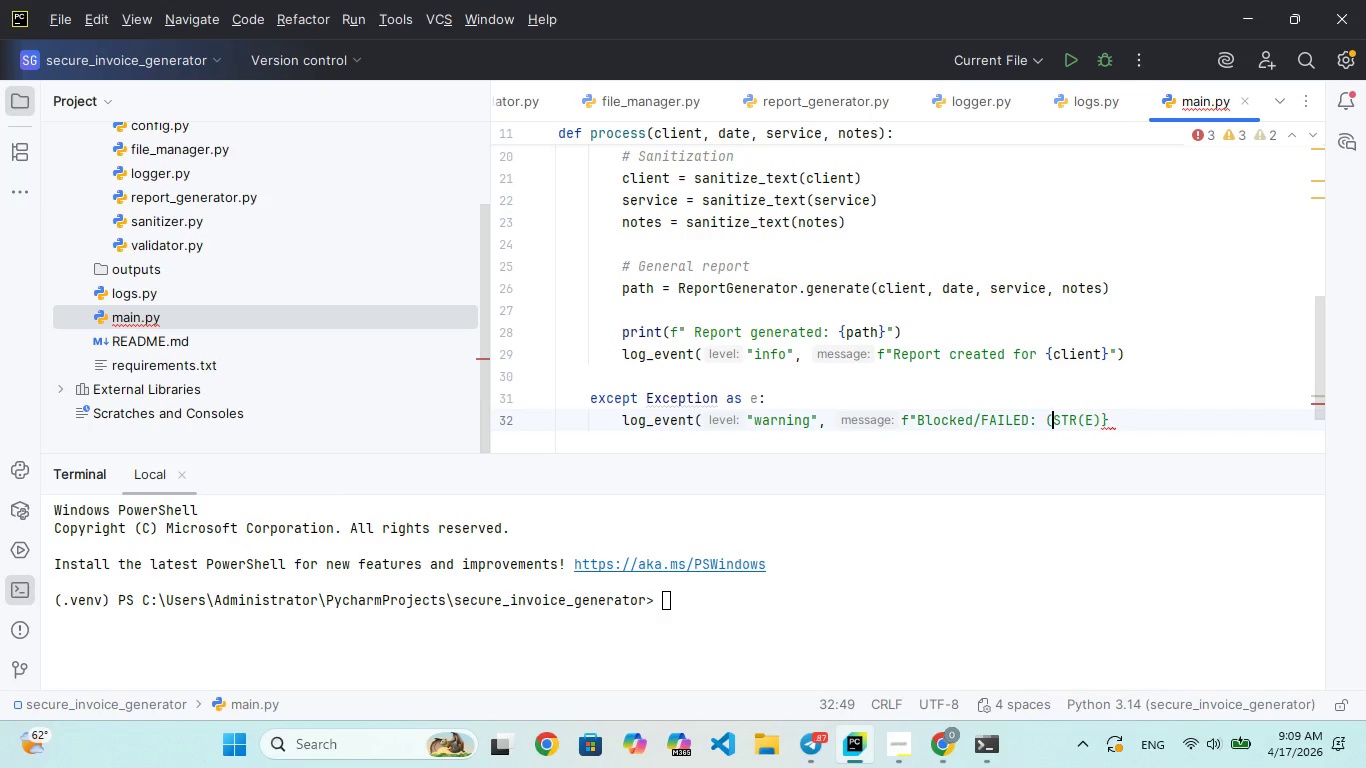 
key(Backspace)
 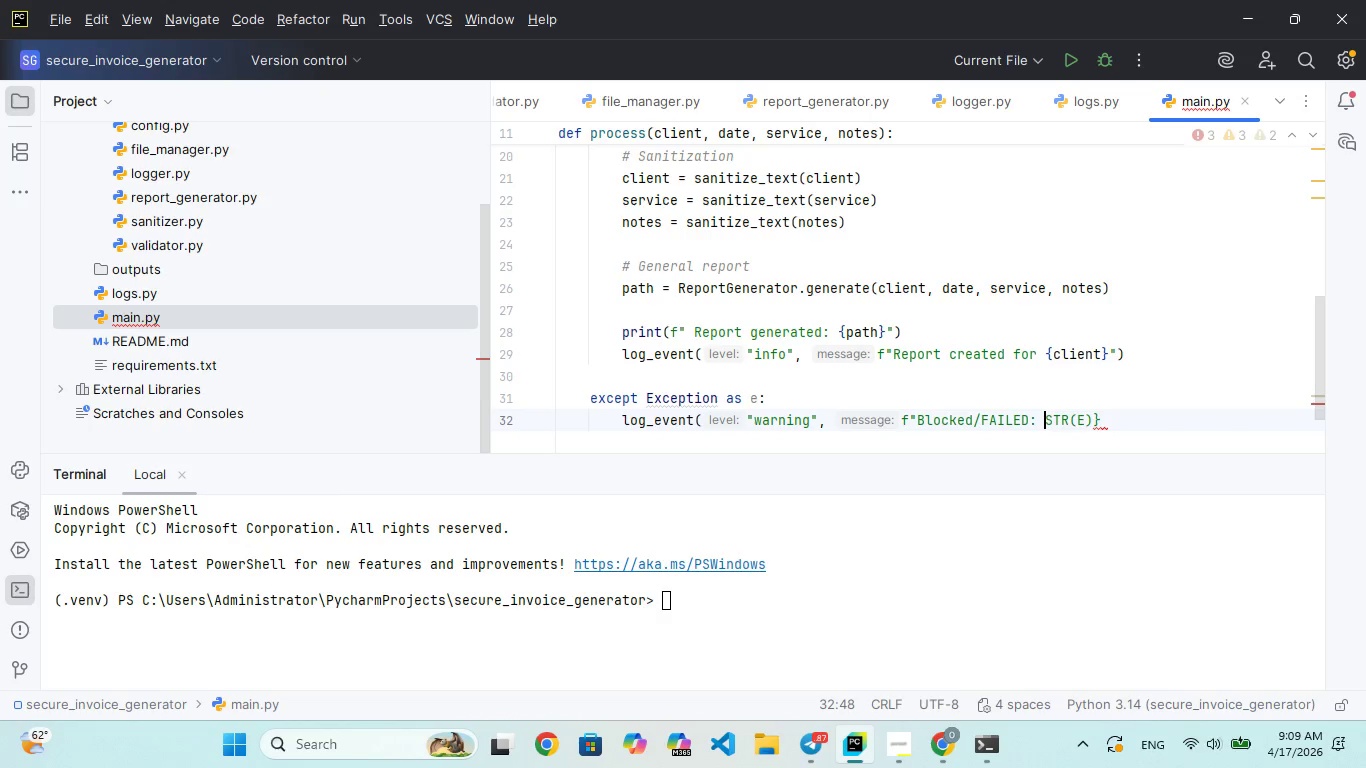 
key(Shift+BracketLeft)
 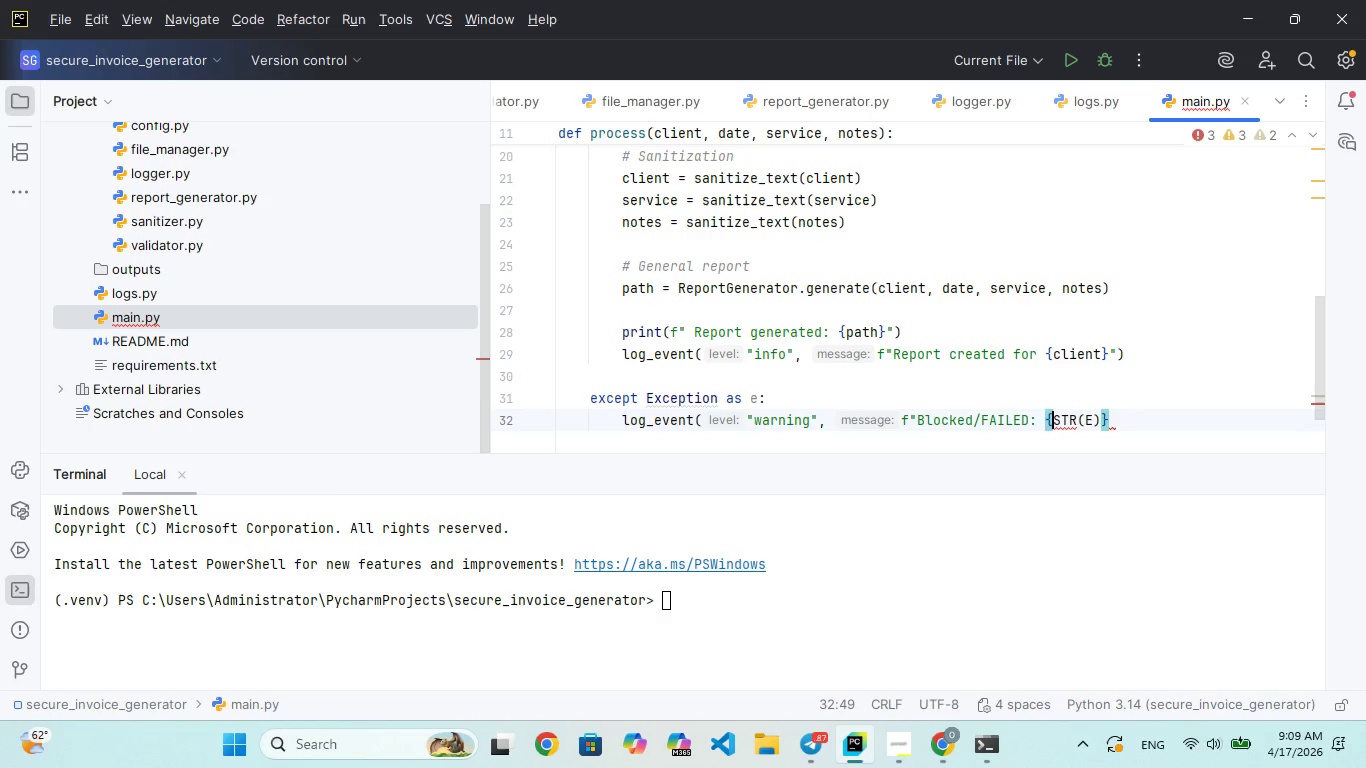 
hold_key(key=ArrowRight, duration=0.61)
 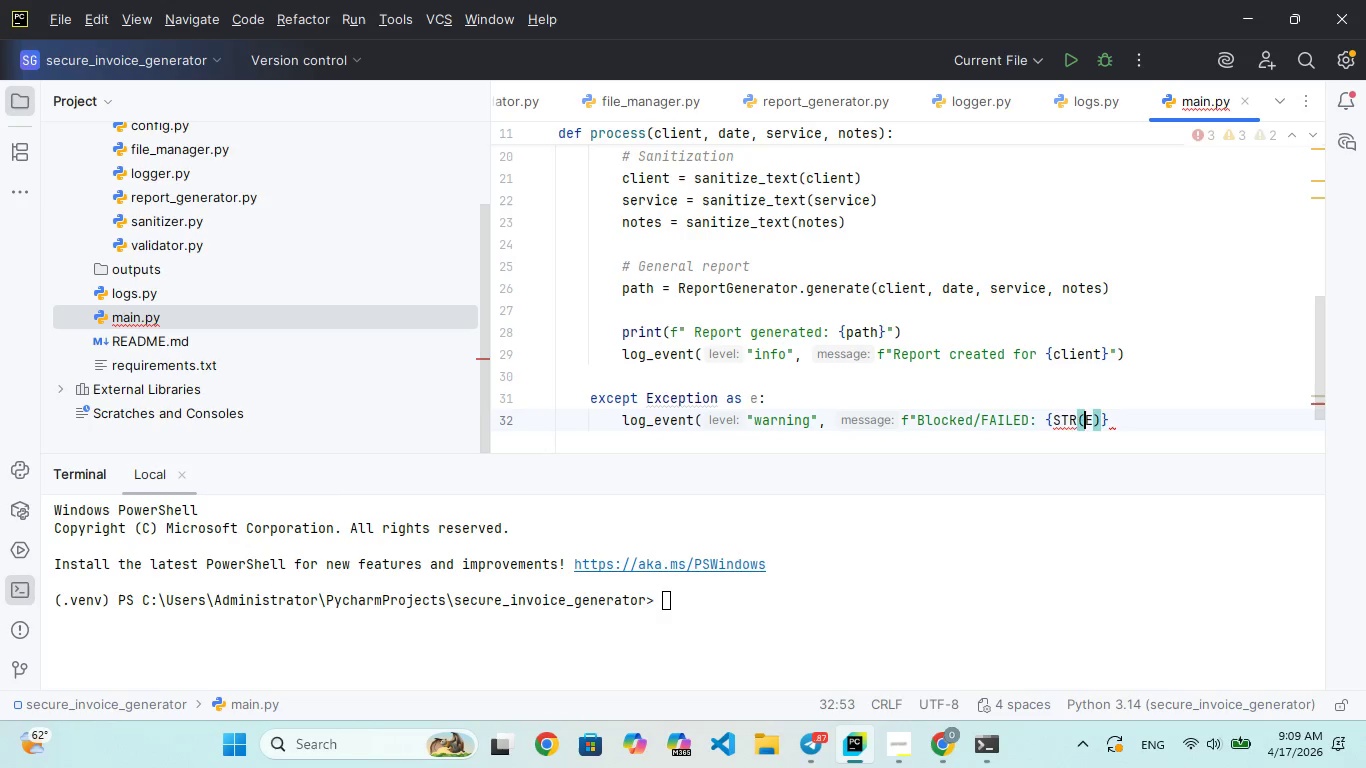 
key(ArrowRight)
 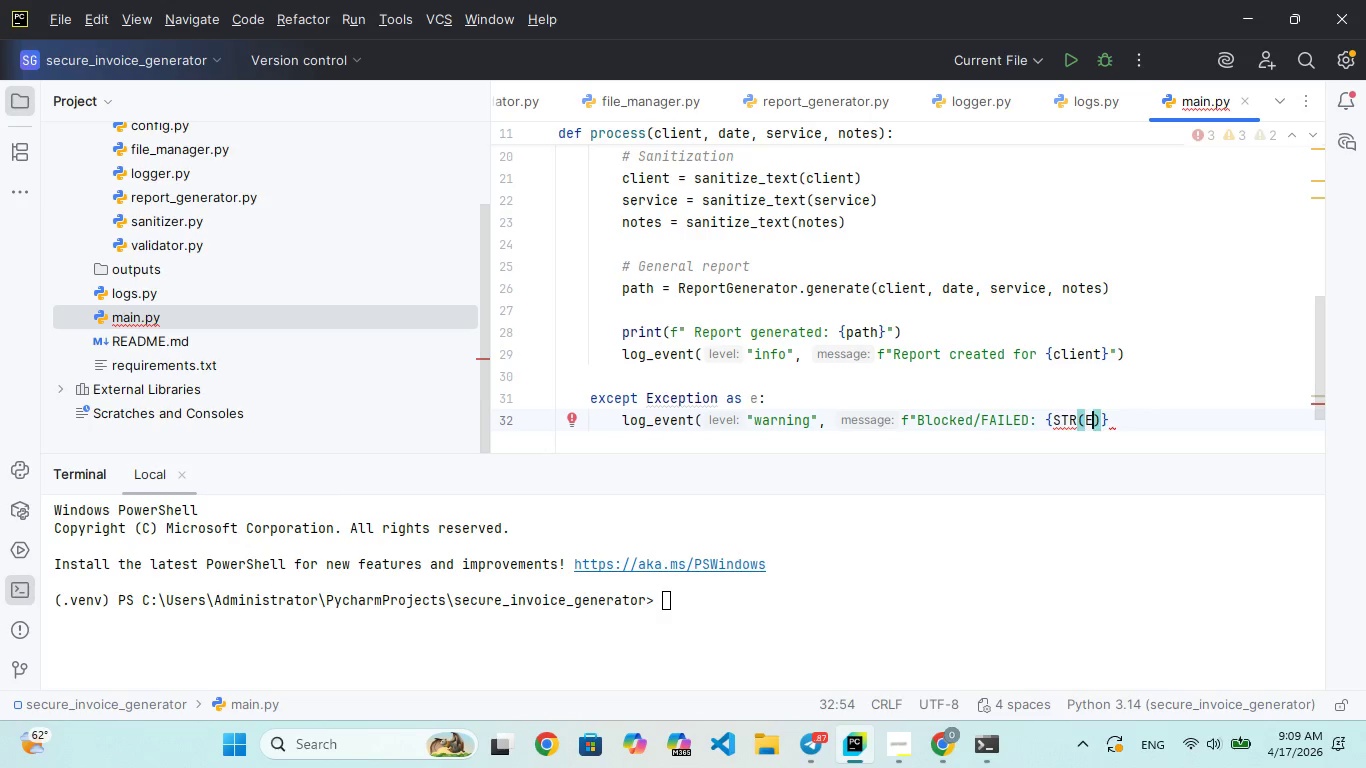 
key(ArrowLeft)
 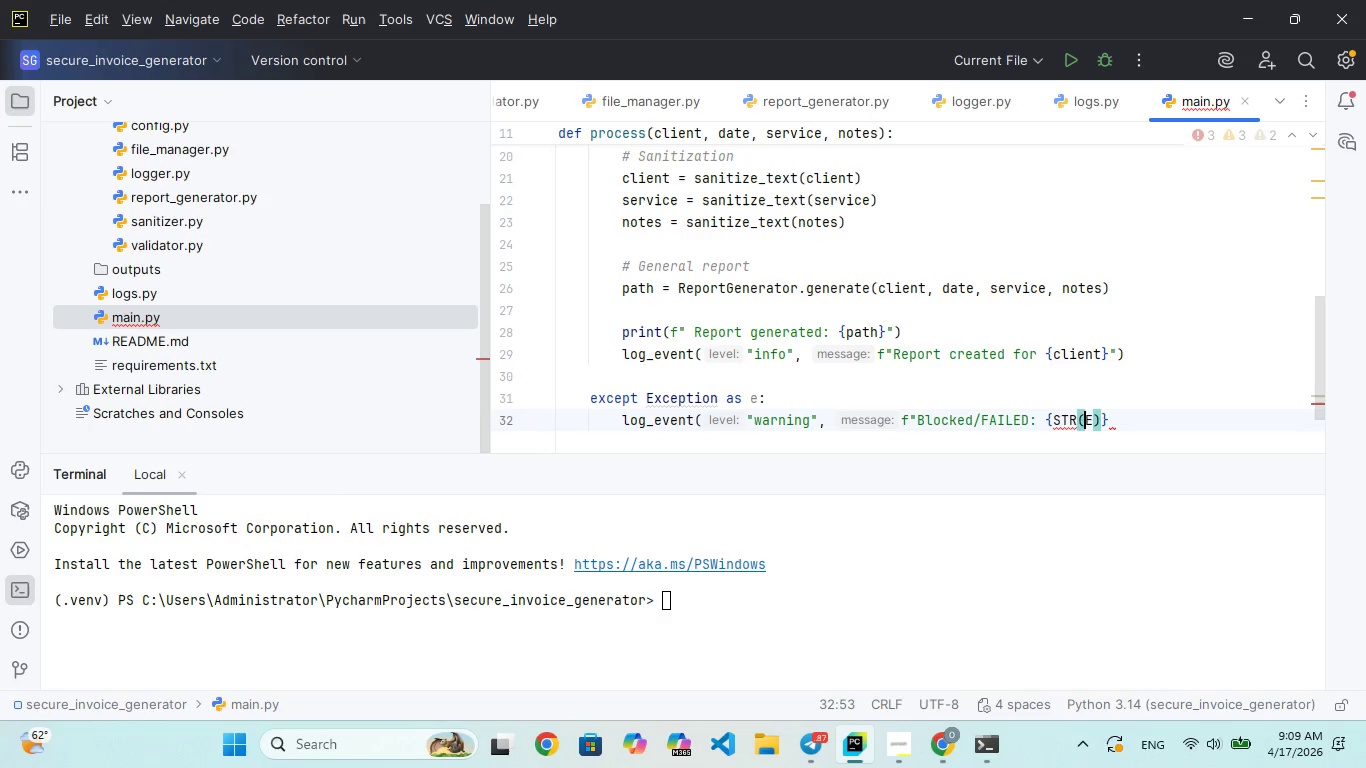 
key(ArrowLeft)
 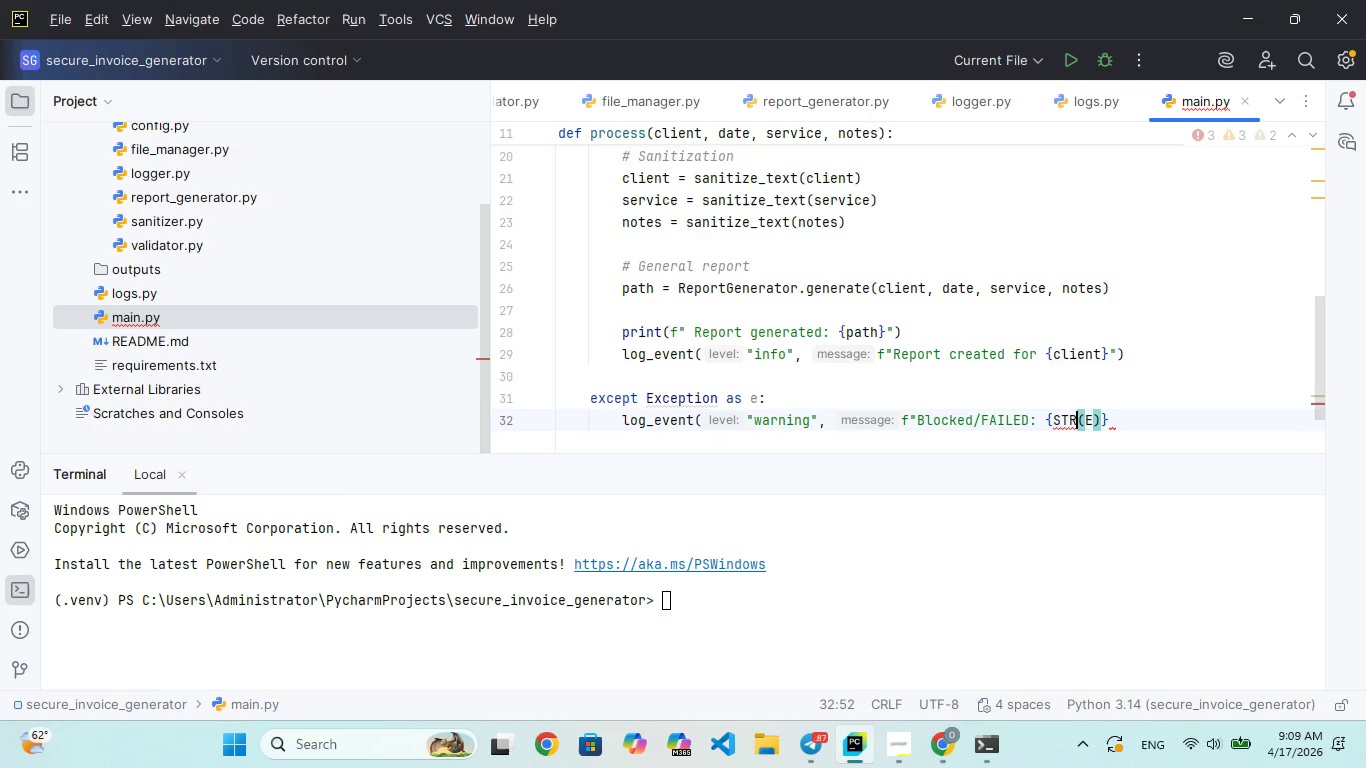 
key(Backspace)
 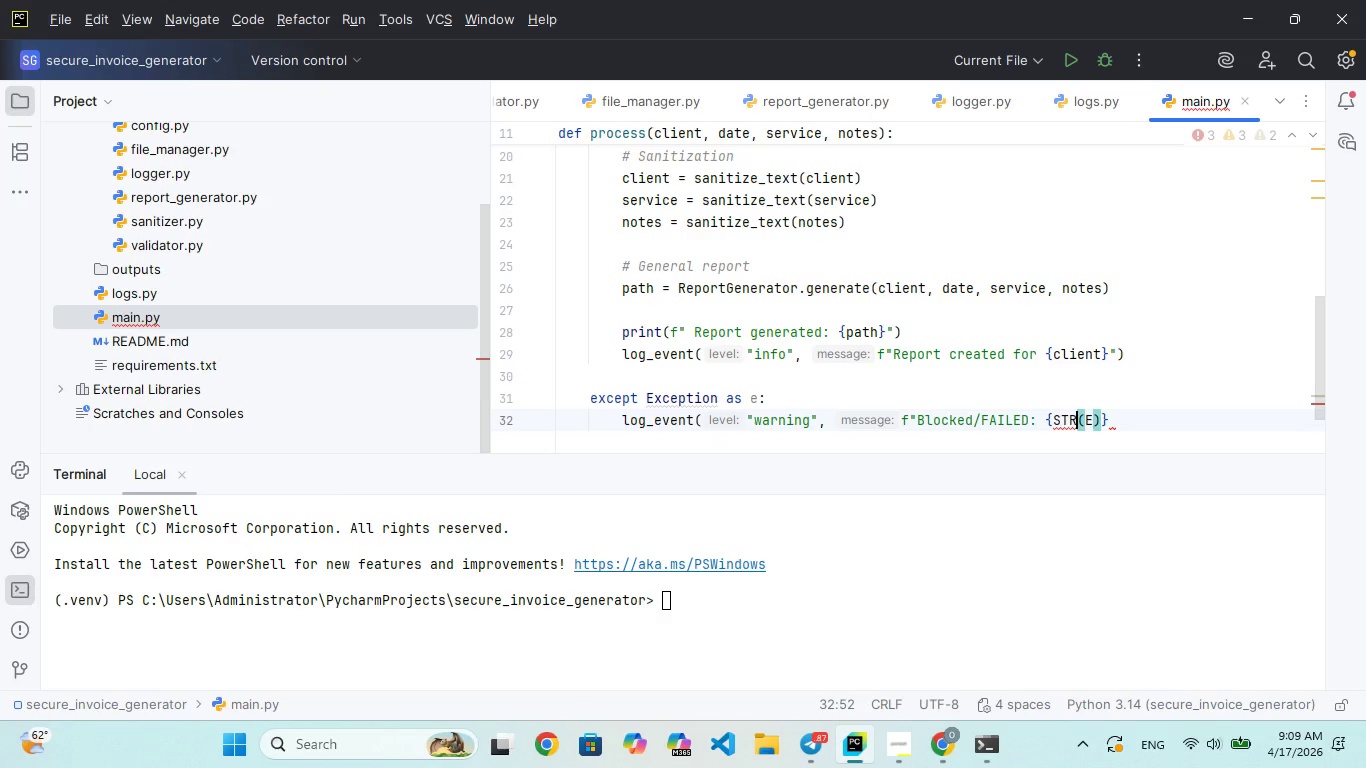 
key(Backspace)
 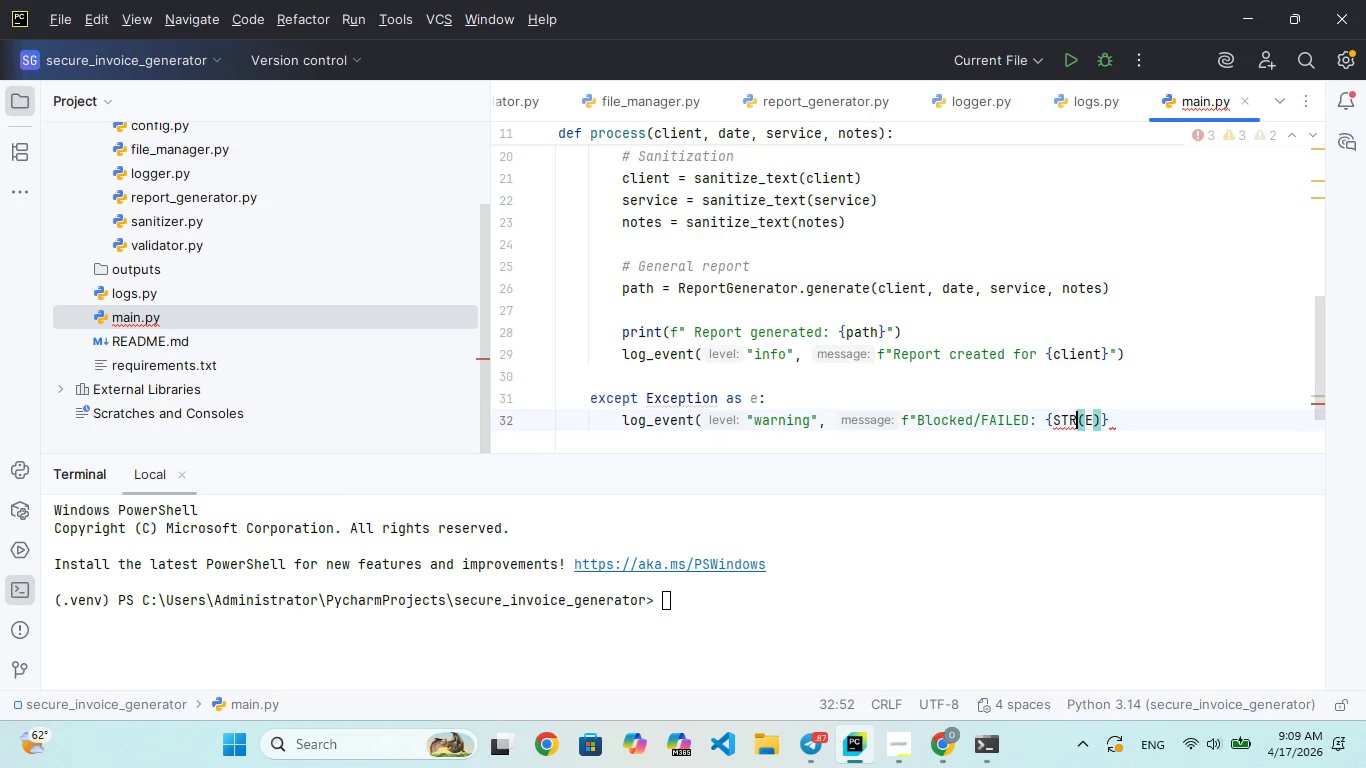 
key(Backspace)
 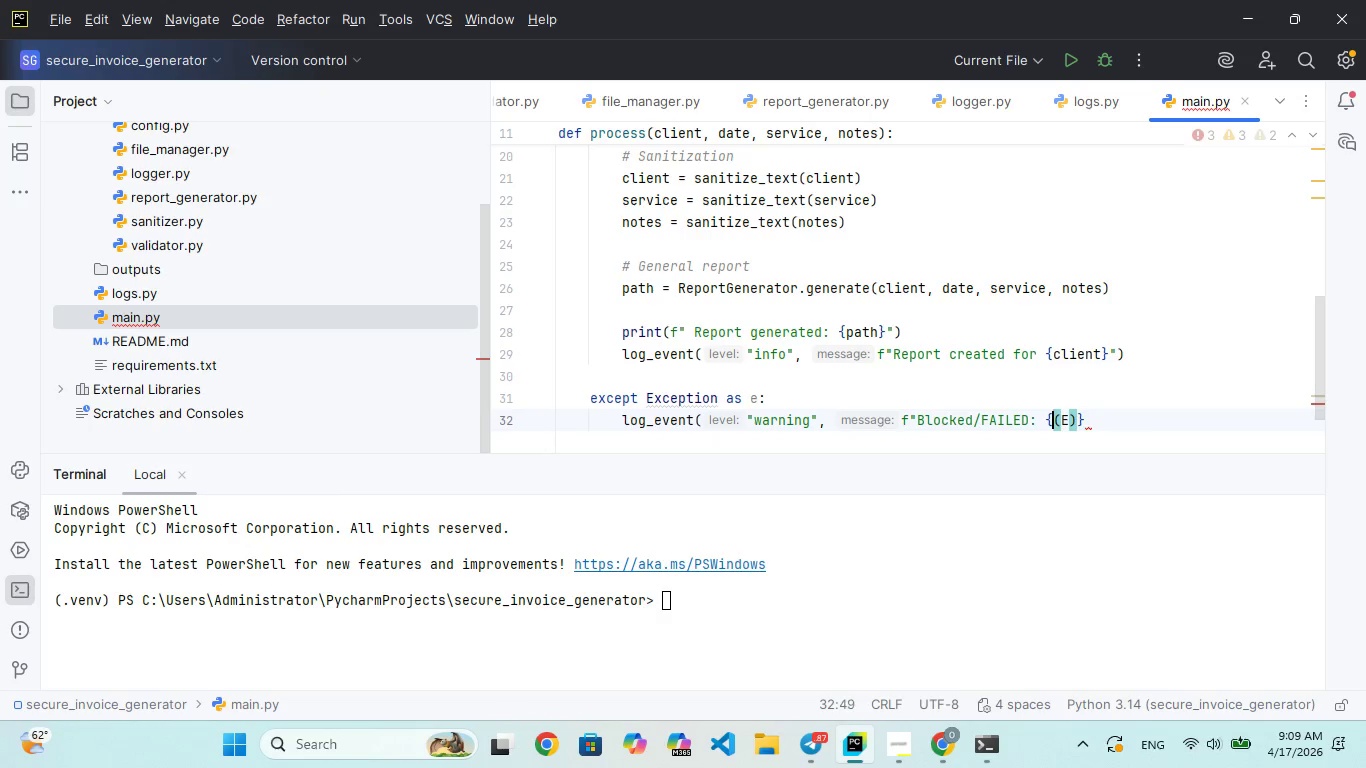 
key(ArrowRight)
 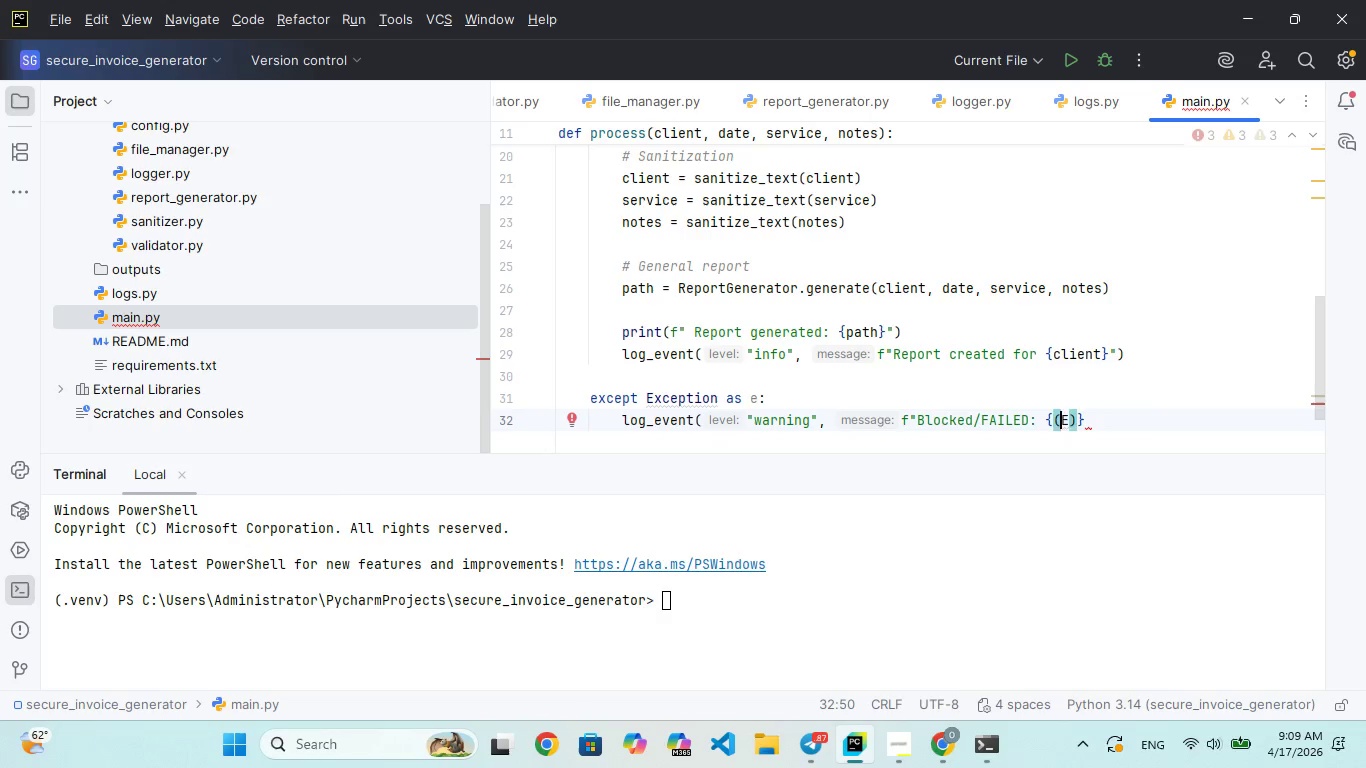 
key(ArrowLeft)
 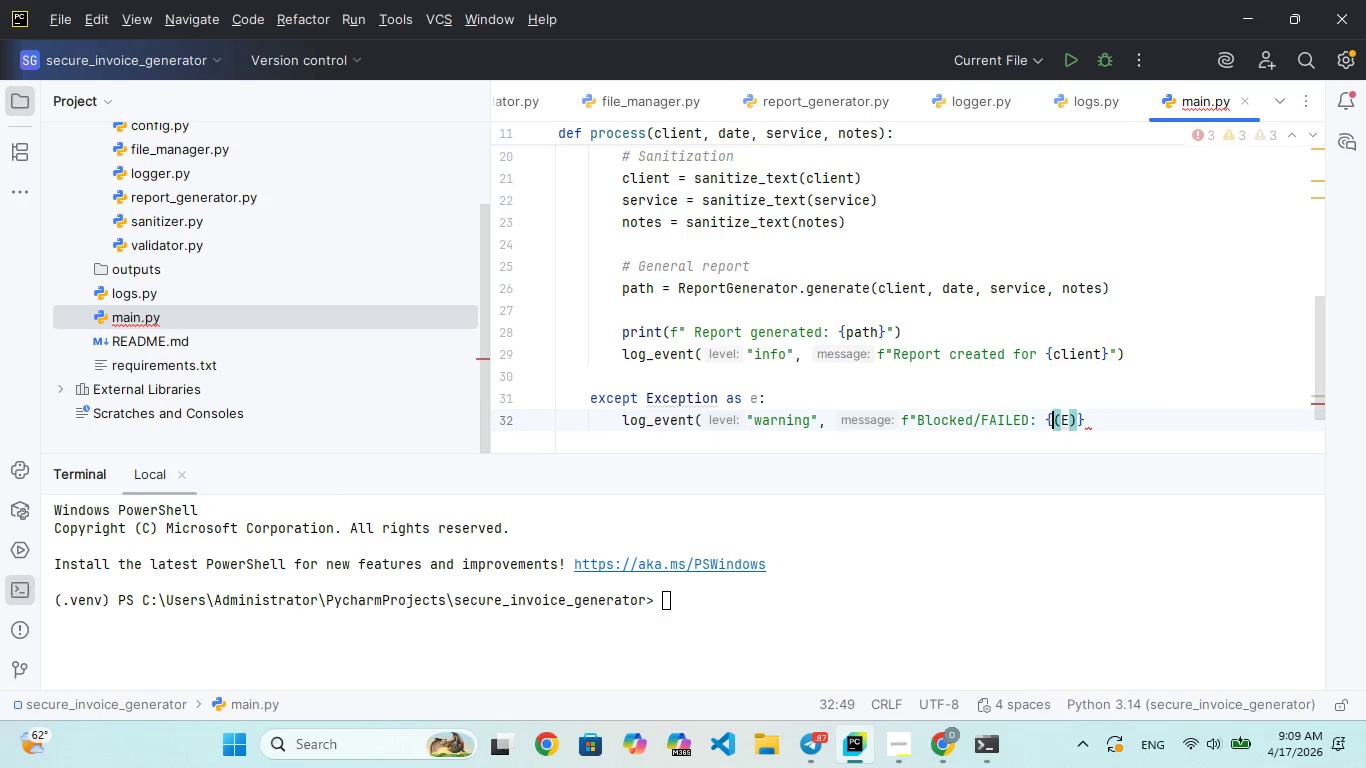 
type(sr)
 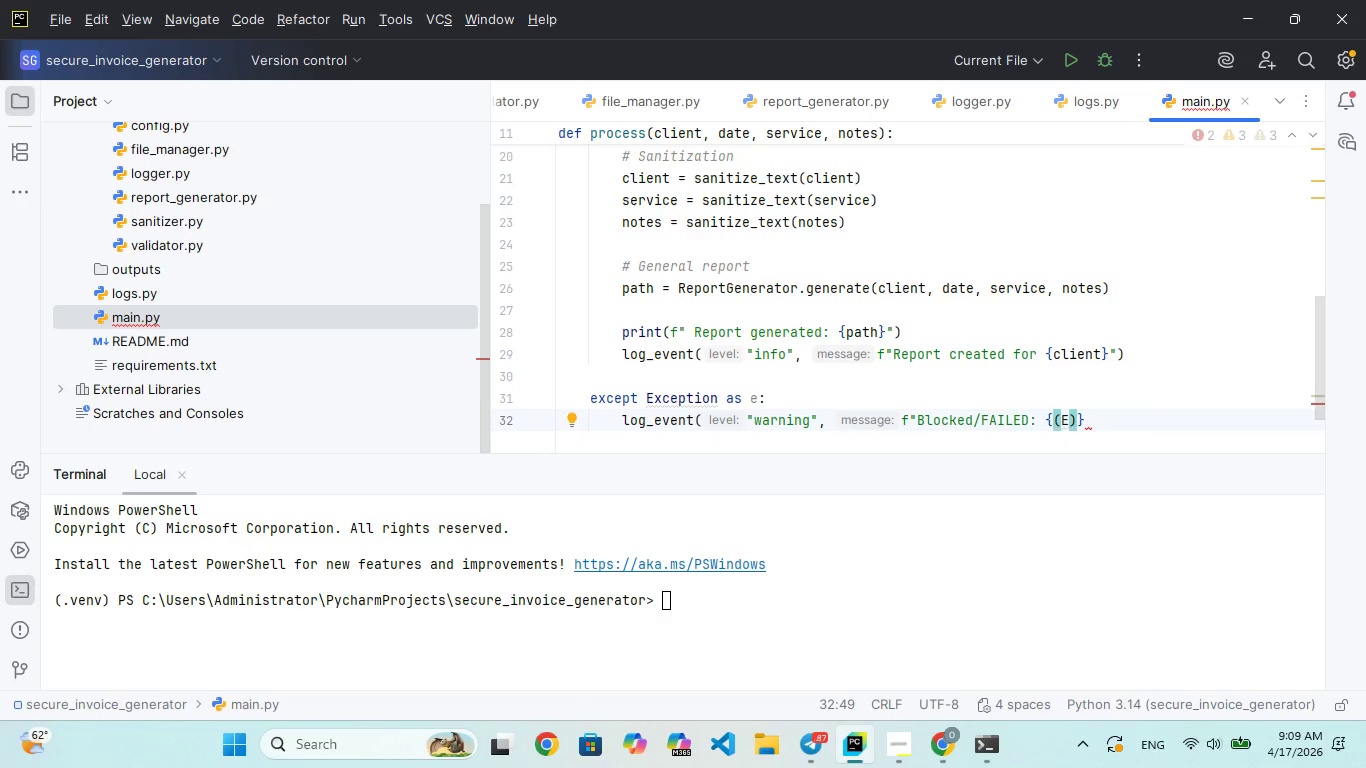 
hold_key(key=T, duration=0.38)
 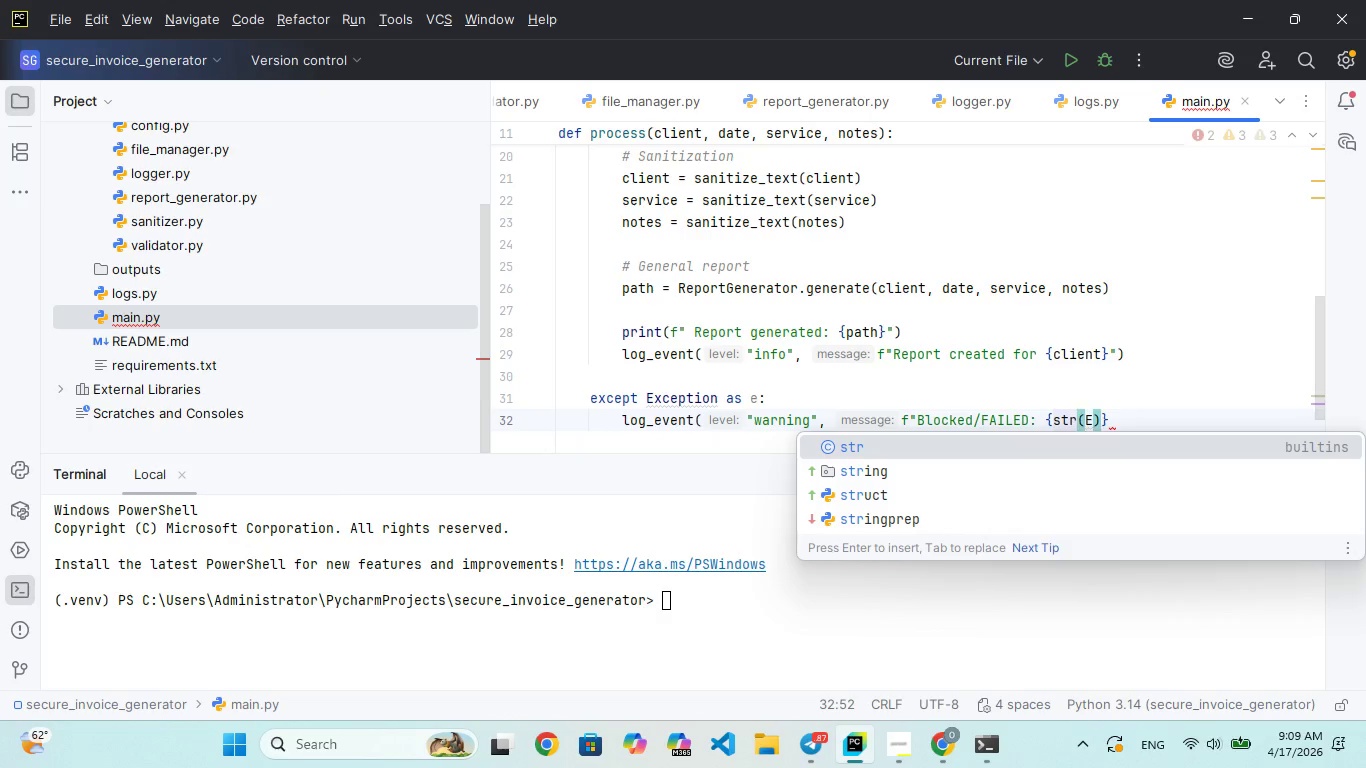 
key(ArrowRight)
 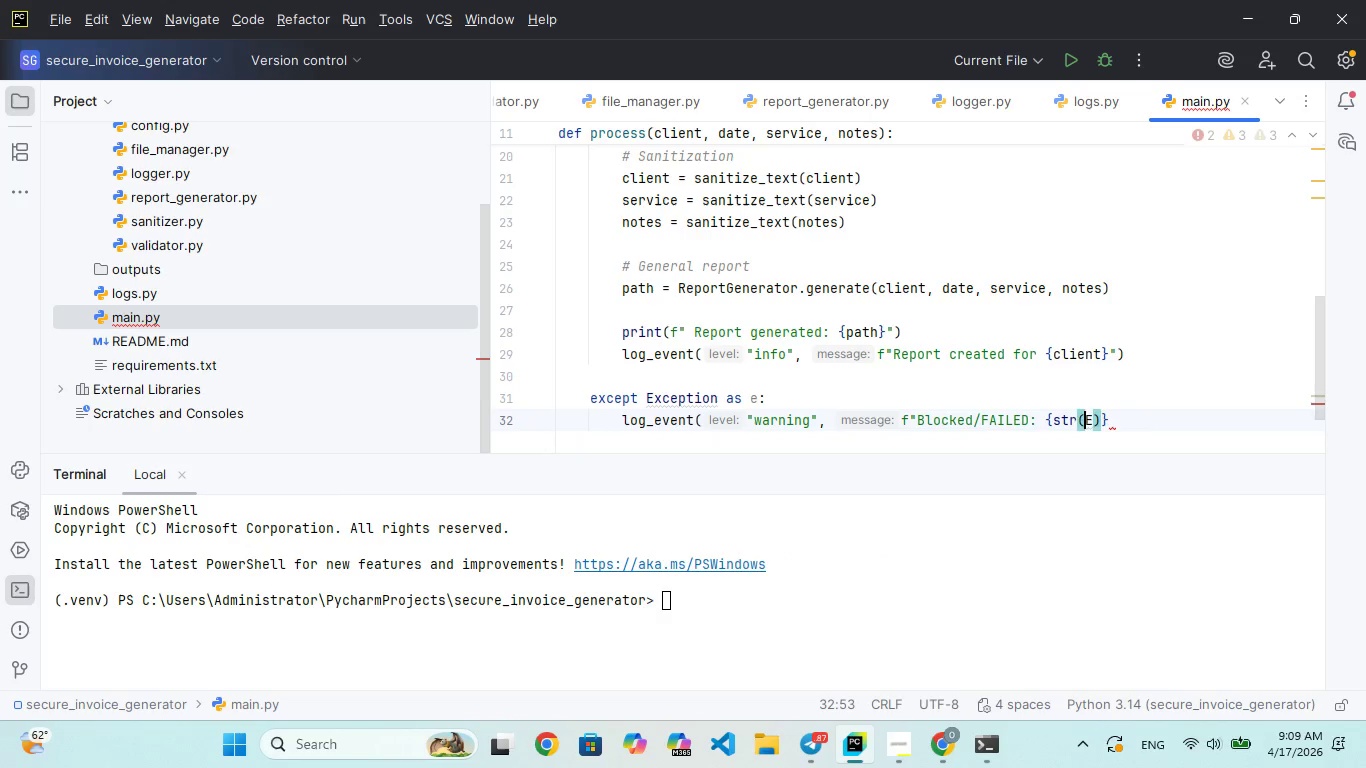 
key(ArrowRight)
 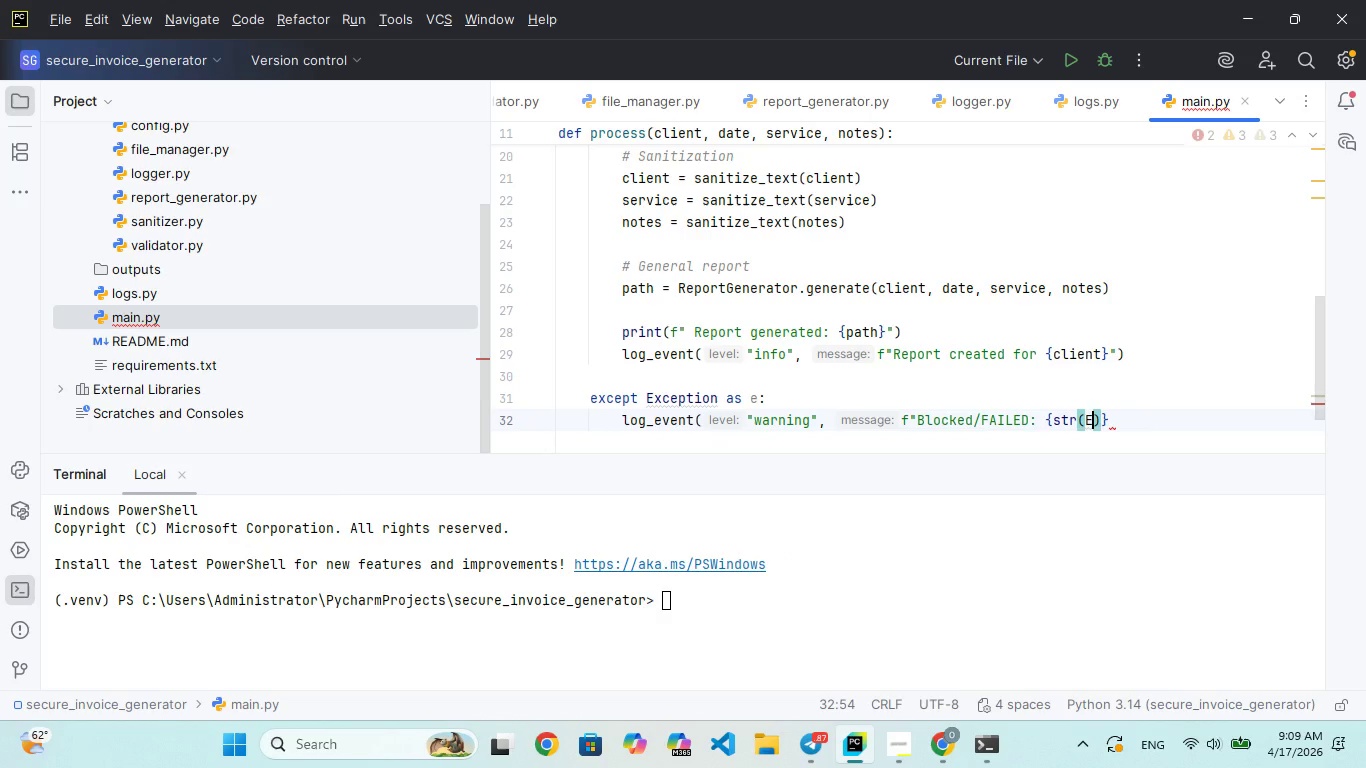 
key(Alt+Control+F14)
 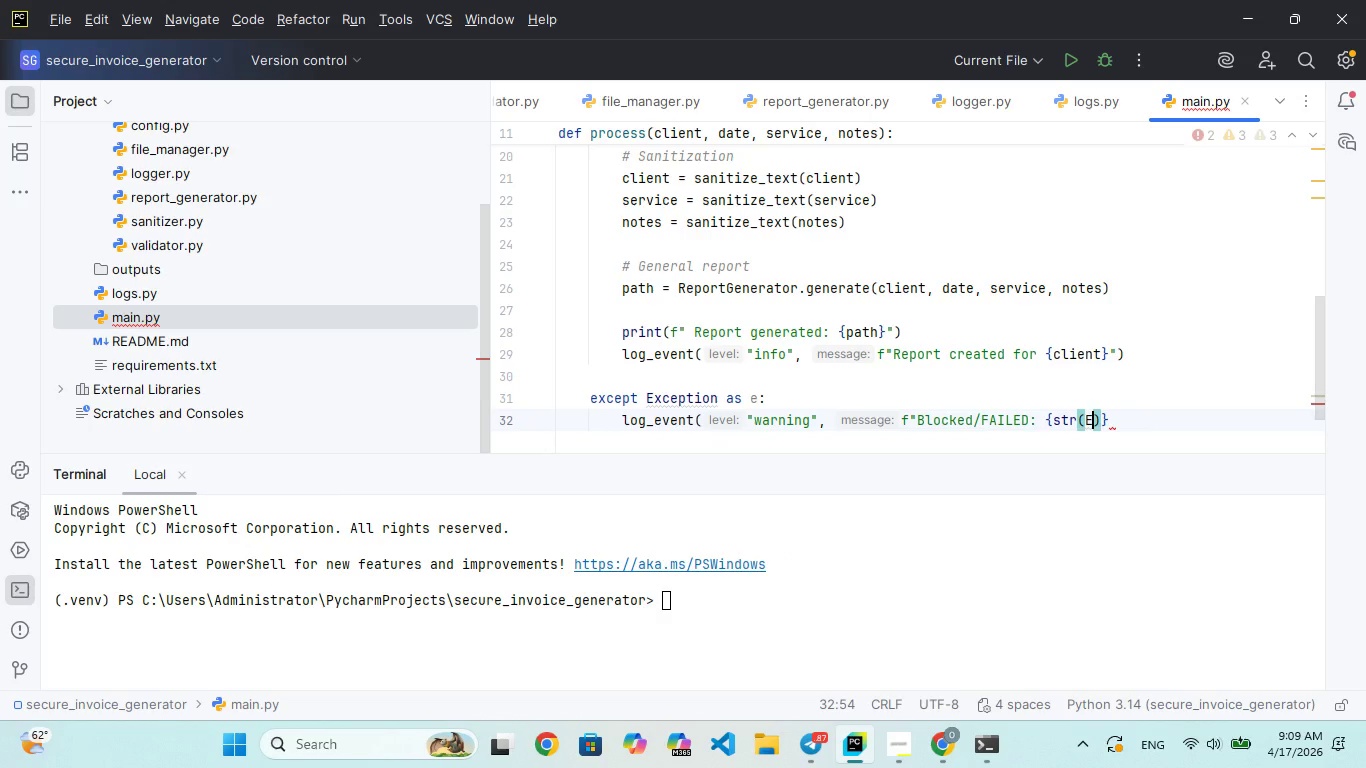 
key(Control+ControlLeft)
 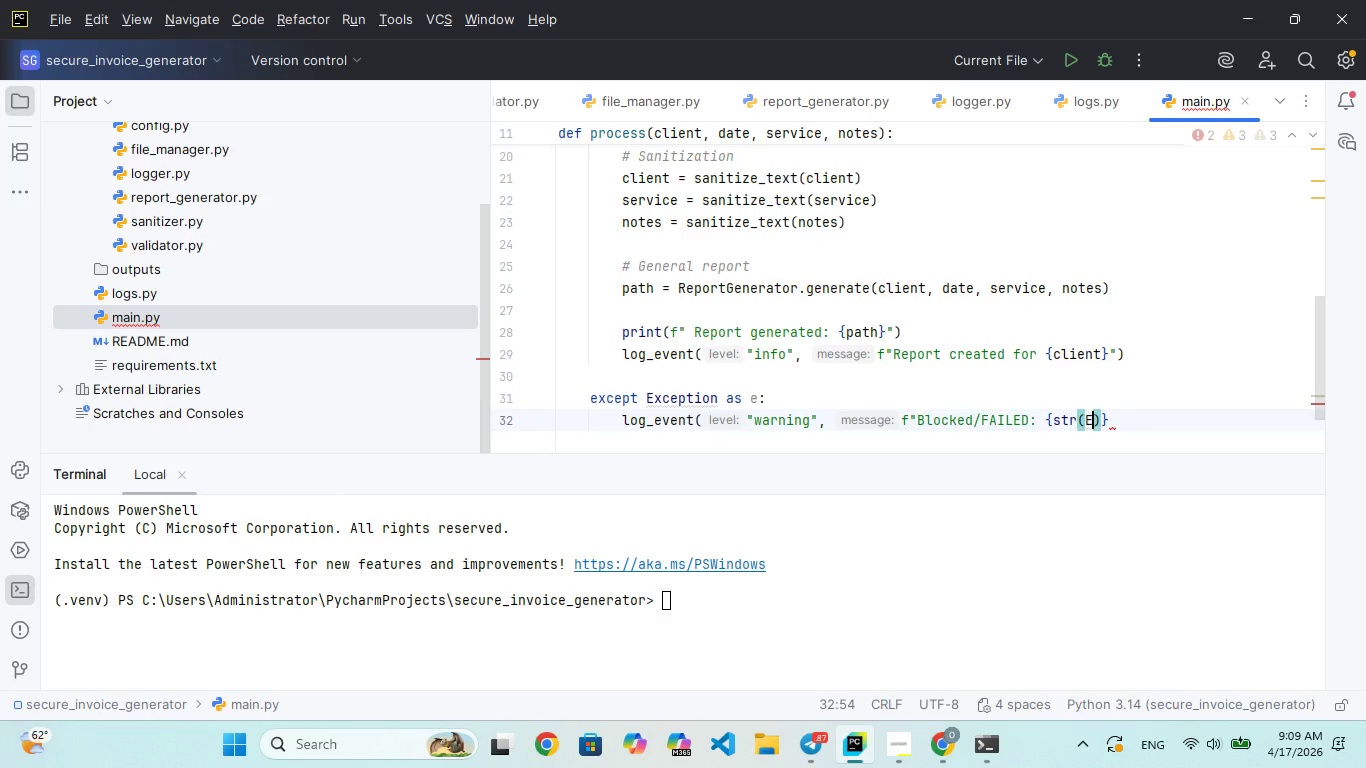 
key(Alt+Control+AltLeft)
 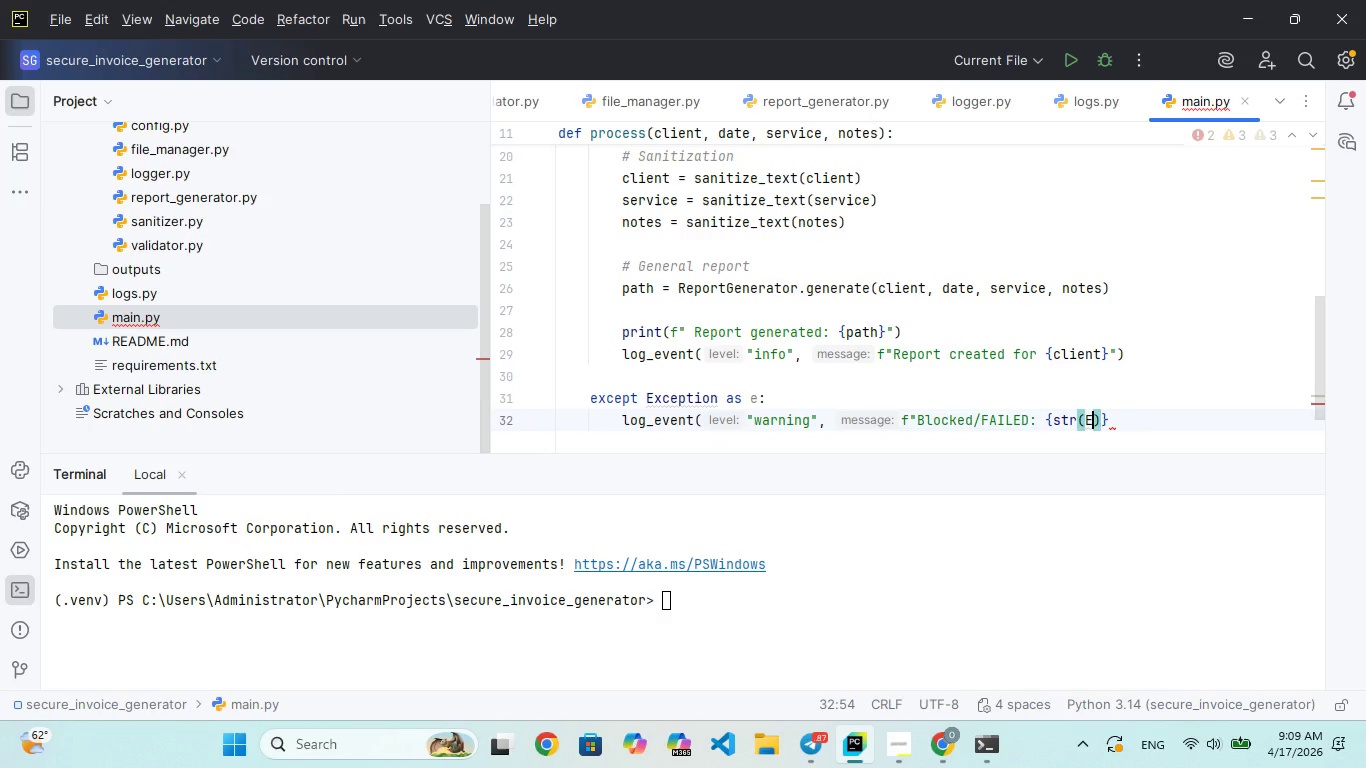 
key(Backspace)
 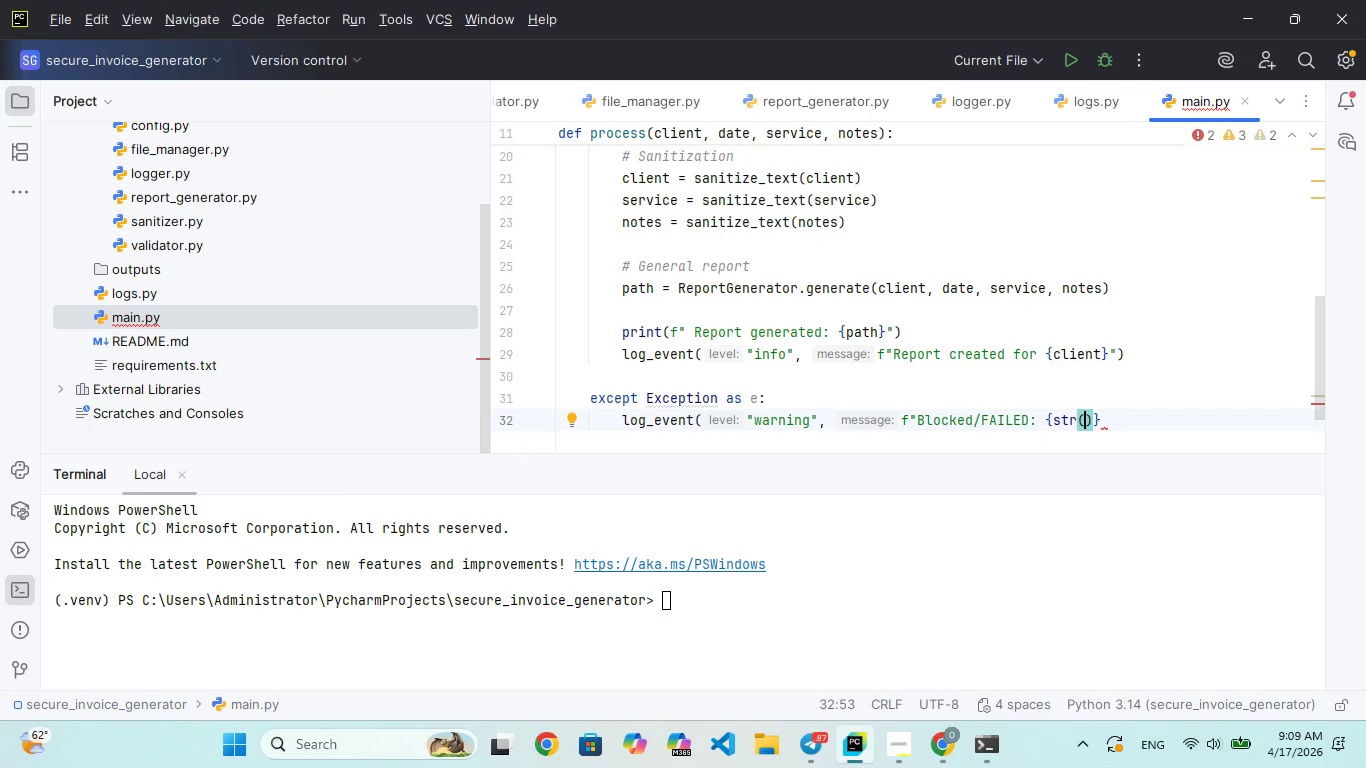 
key(E)
 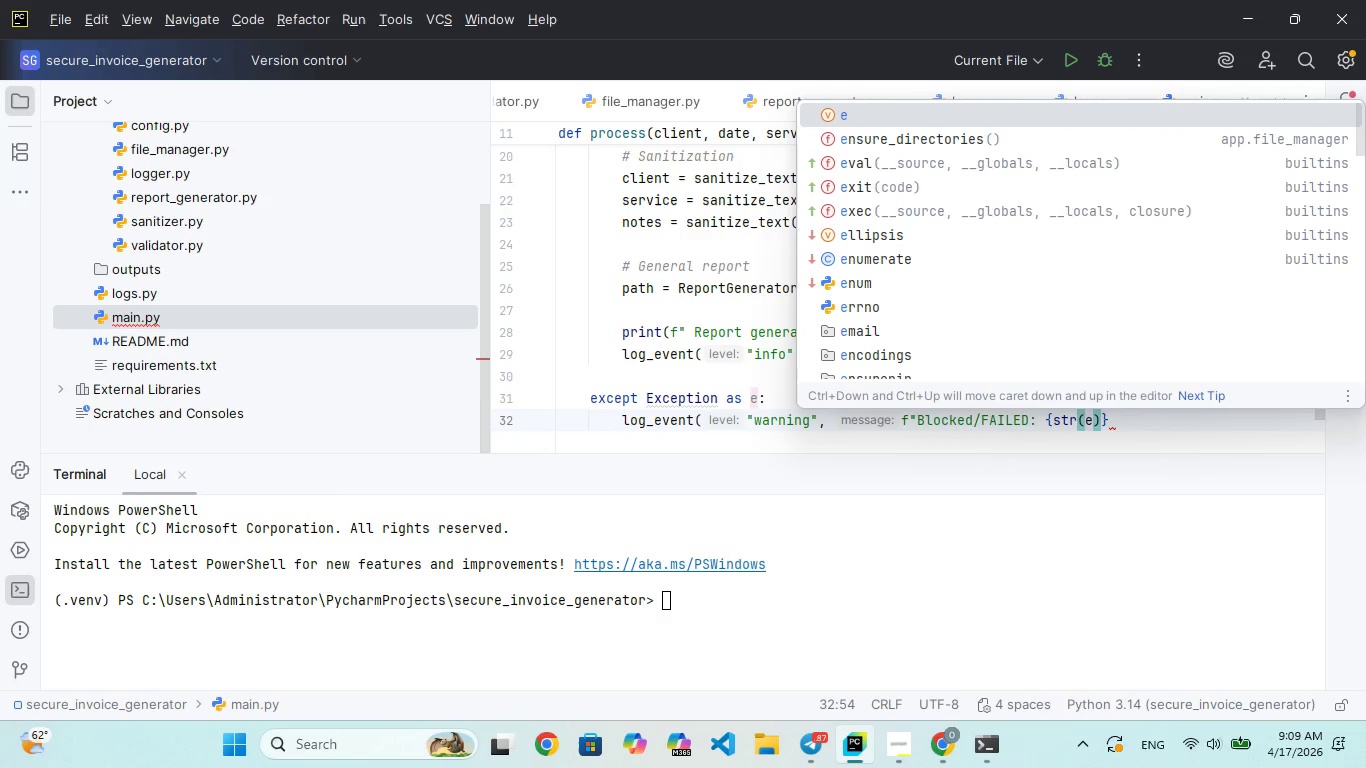 
key(ArrowRight)
 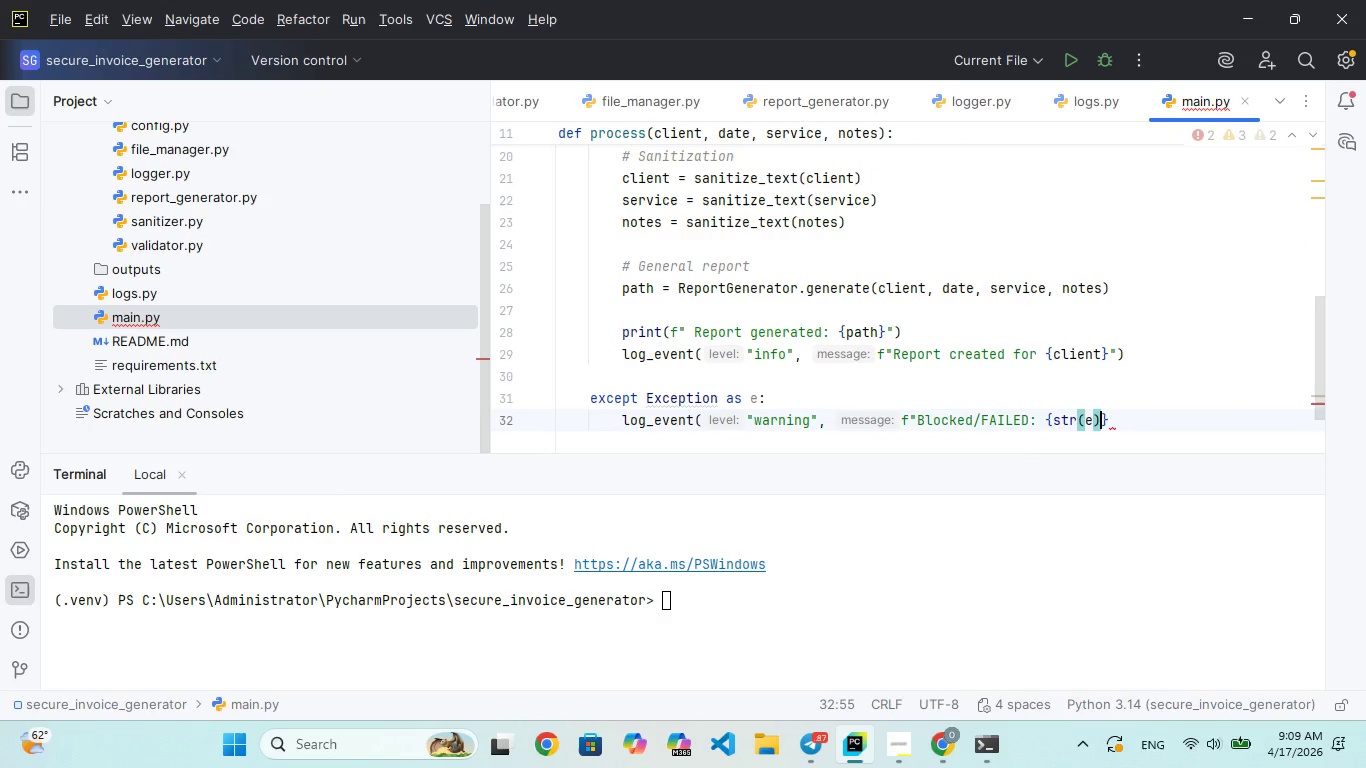 
key(ArrowRight)
 